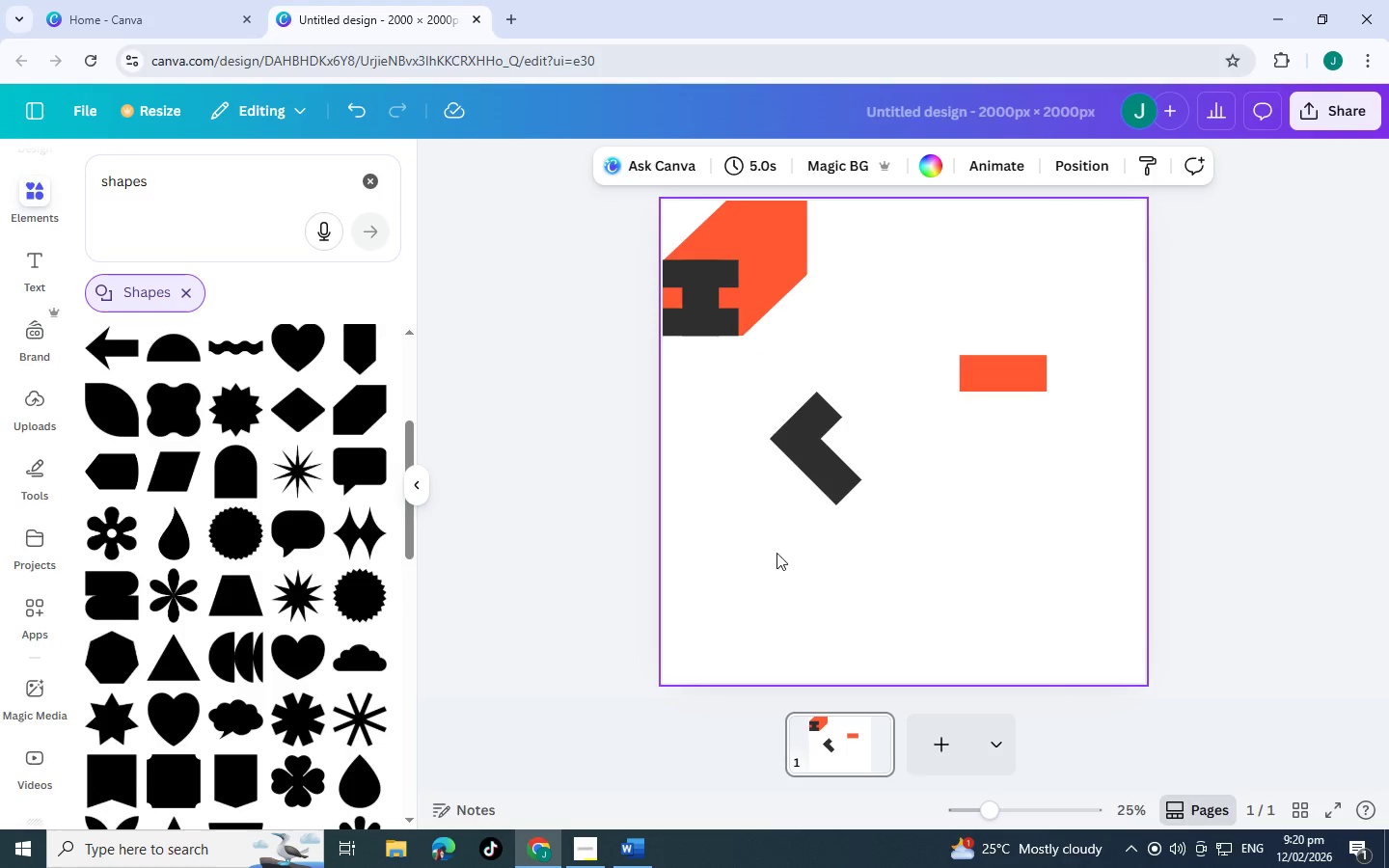 
left_click_drag(start_coordinate=[748, 553], to_coordinate=[851, 378])
 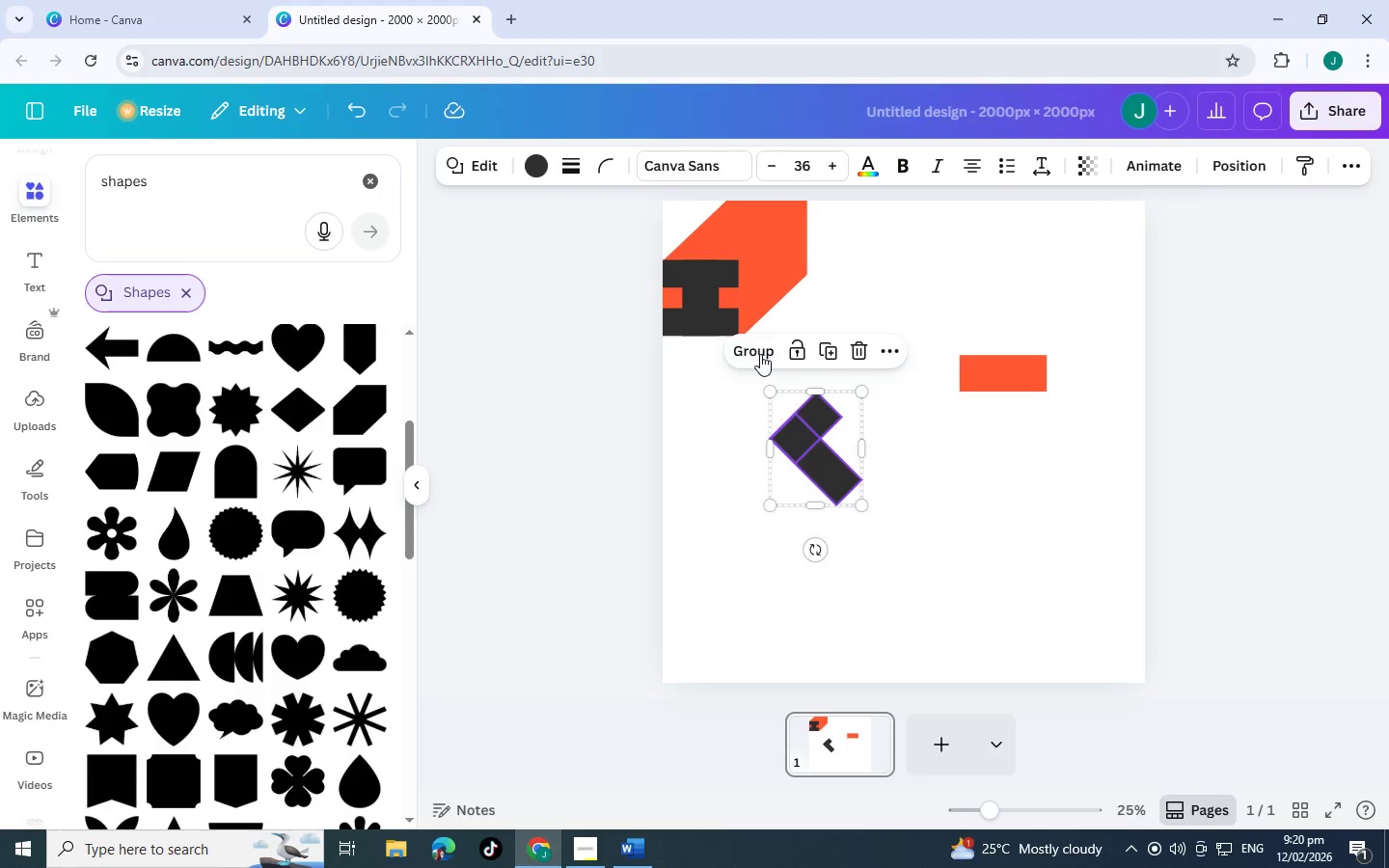 
left_click([760, 354])
 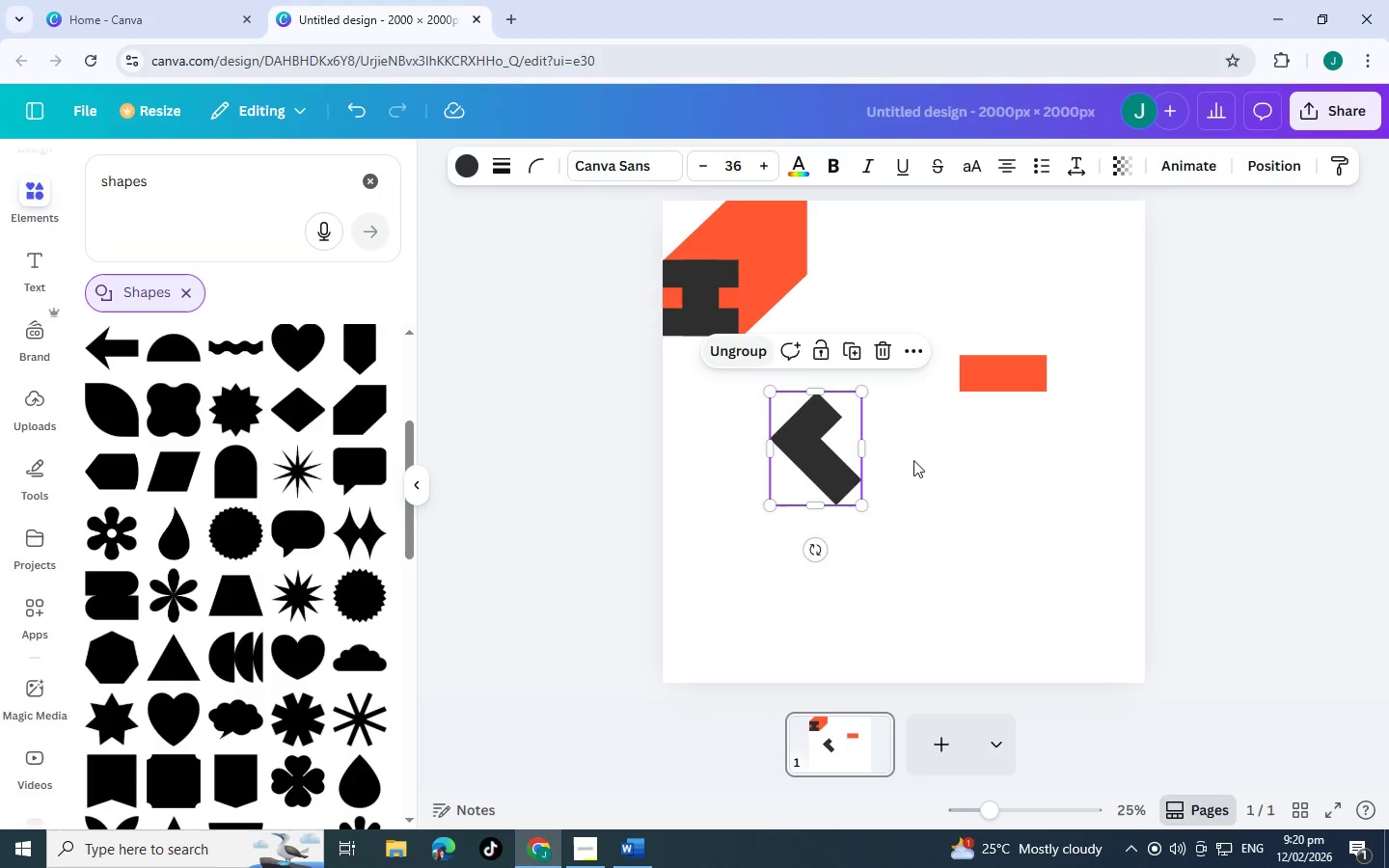 
left_click([913, 460])
 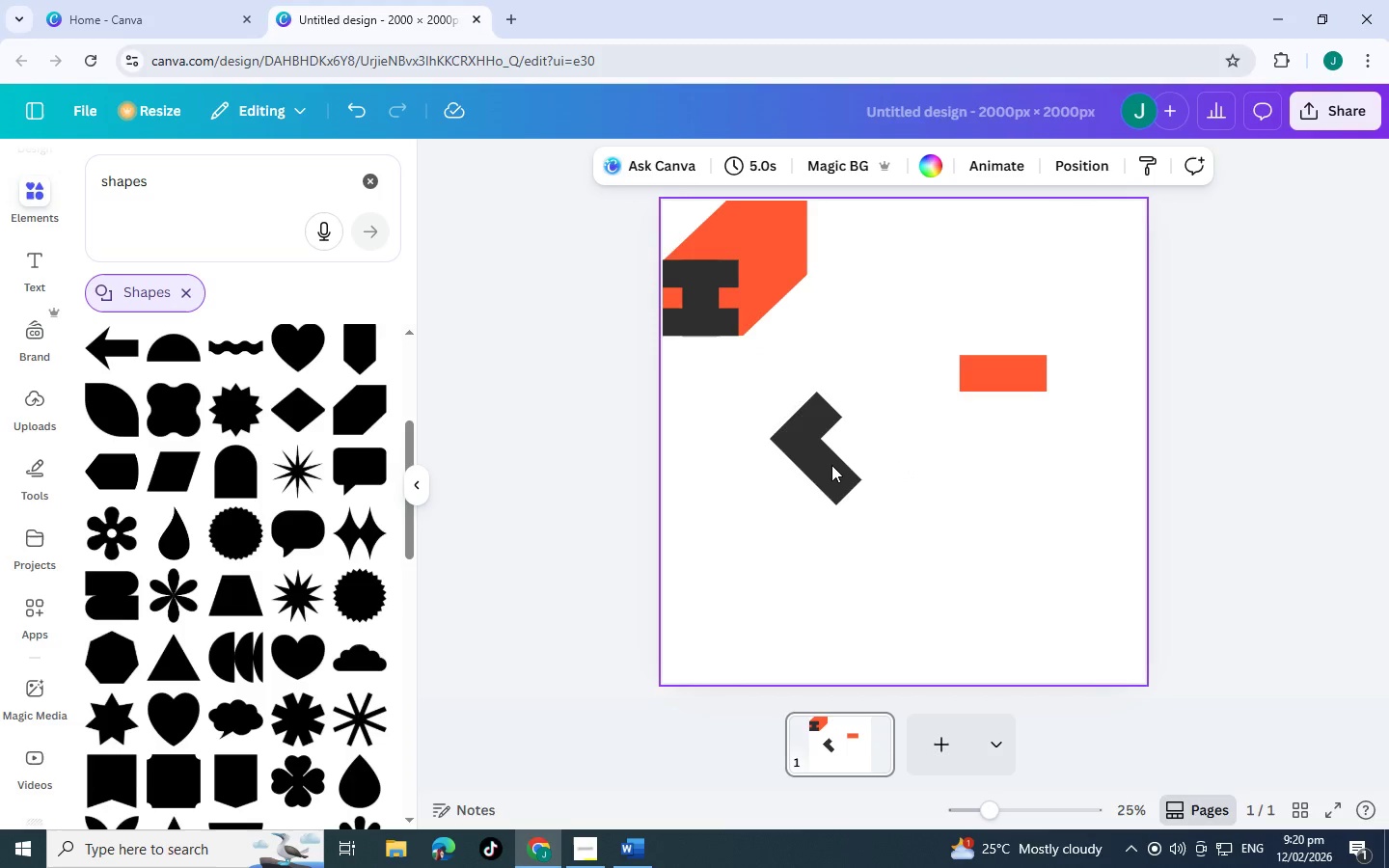 
left_click([831, 465])
 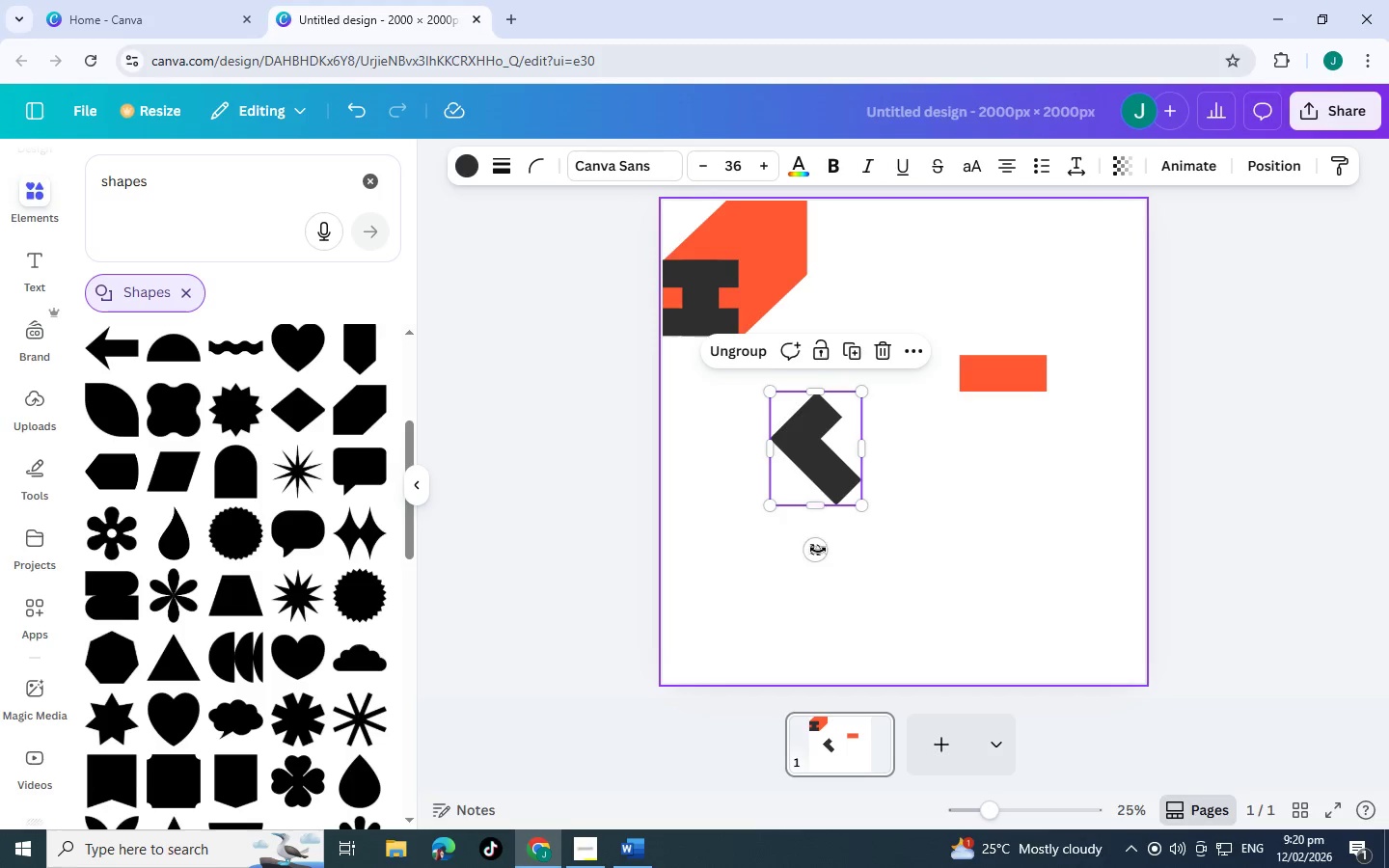 
left_click_drag(start_coordinate=[817, 550], to_coordinate=[817, 555])
 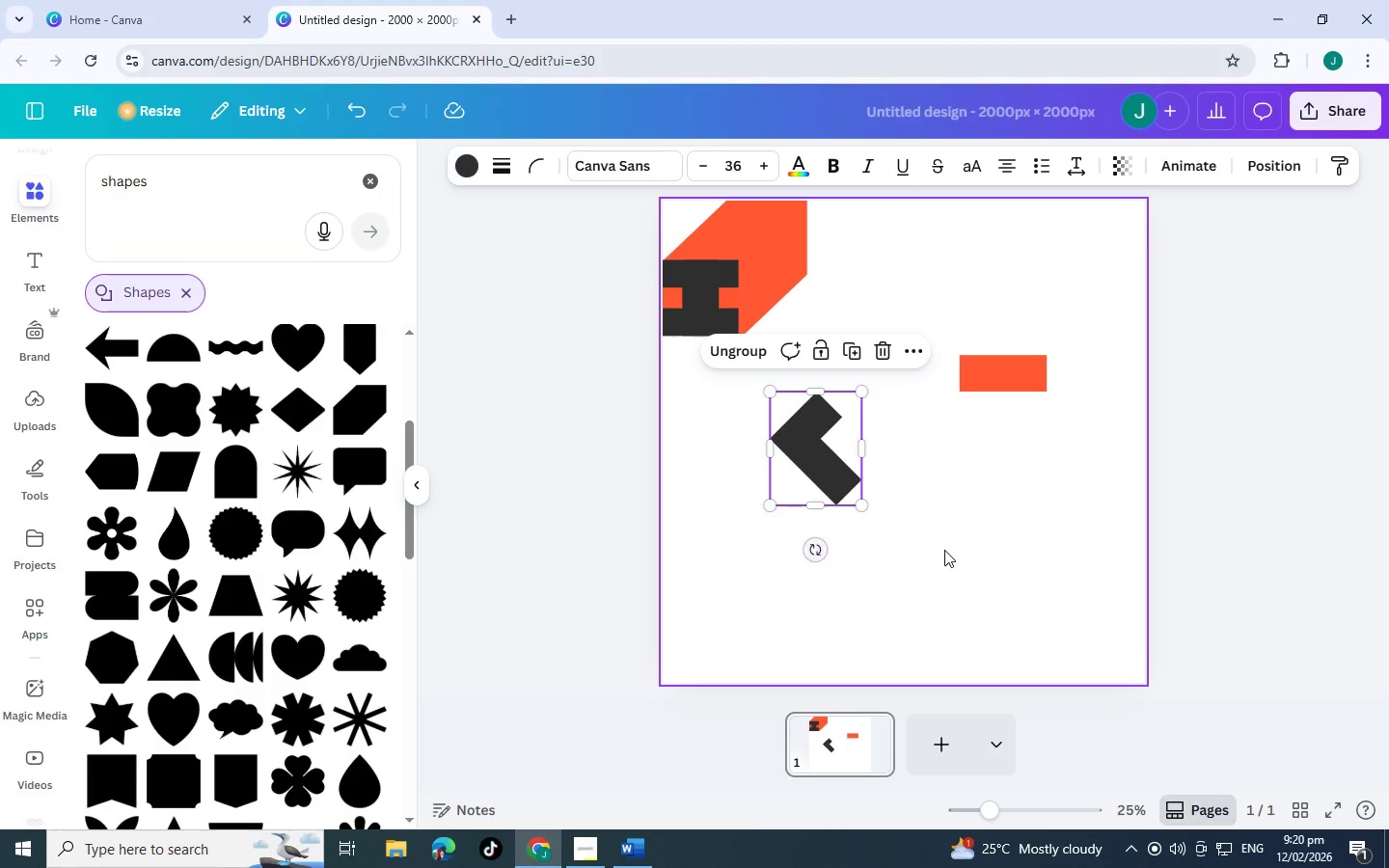 
left_click([944, 550])
 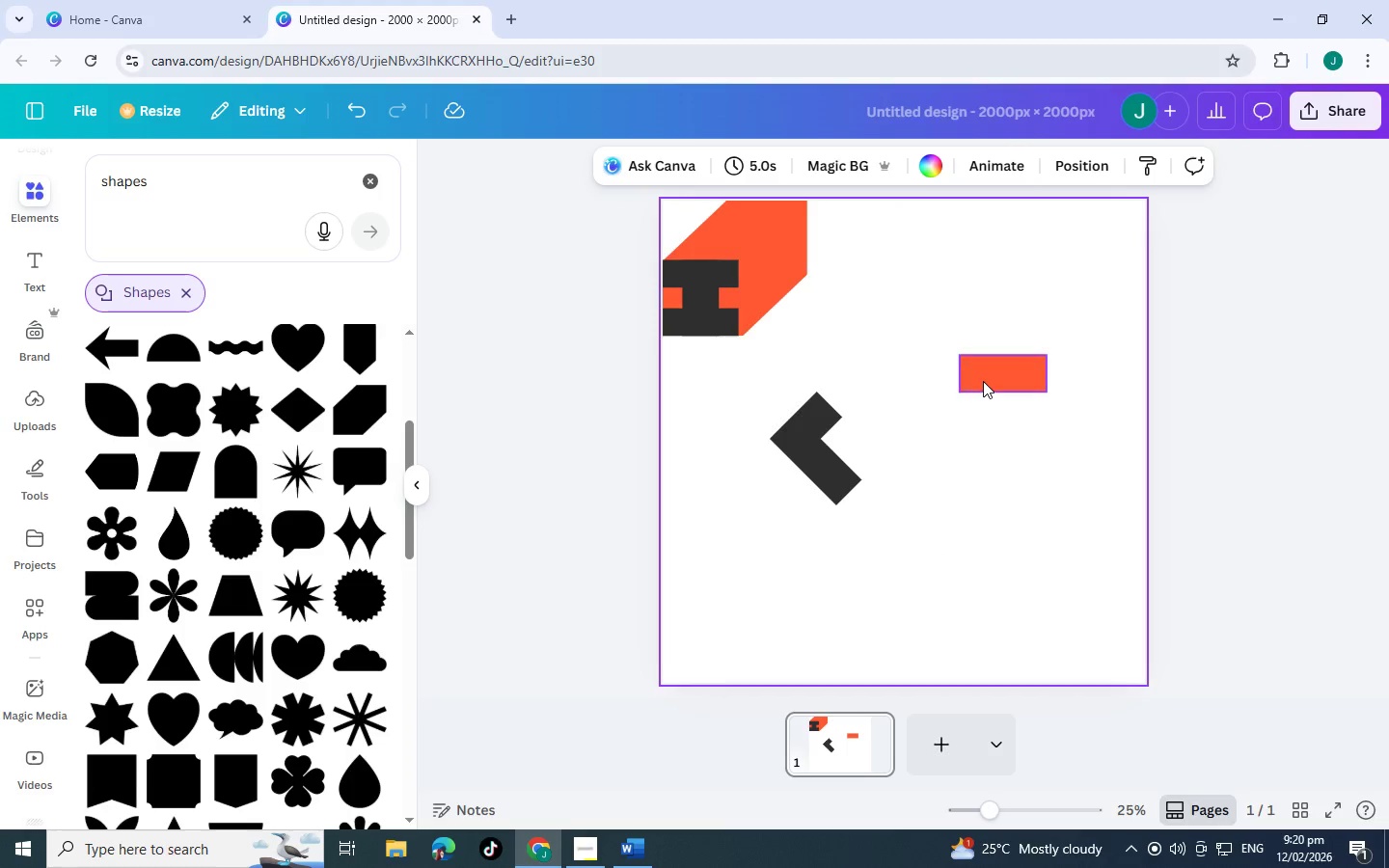 
left_click_drag(start_coordinate=[983, 381], to_coordinate=[838, 420])
 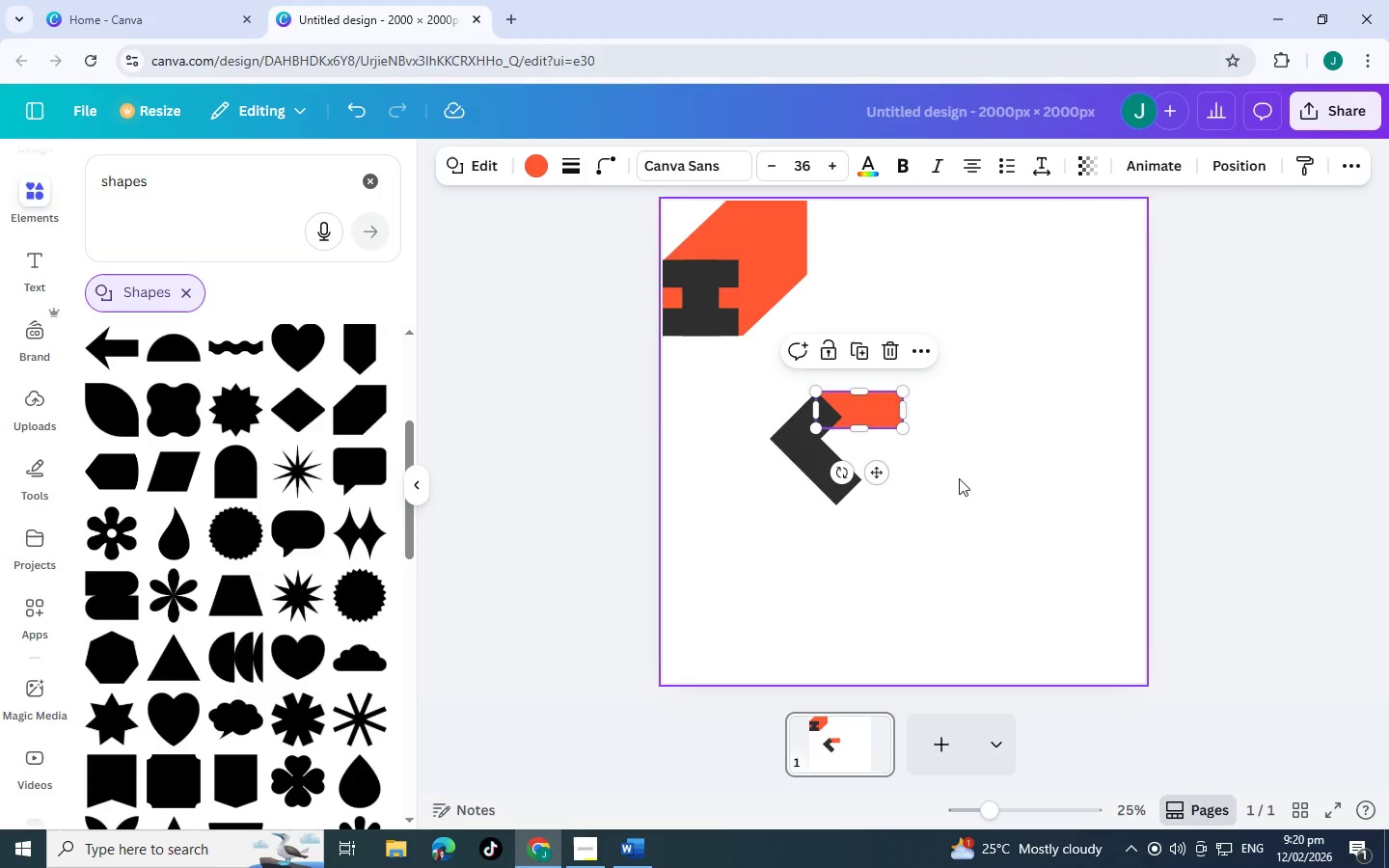 
left_click([959, 478])
 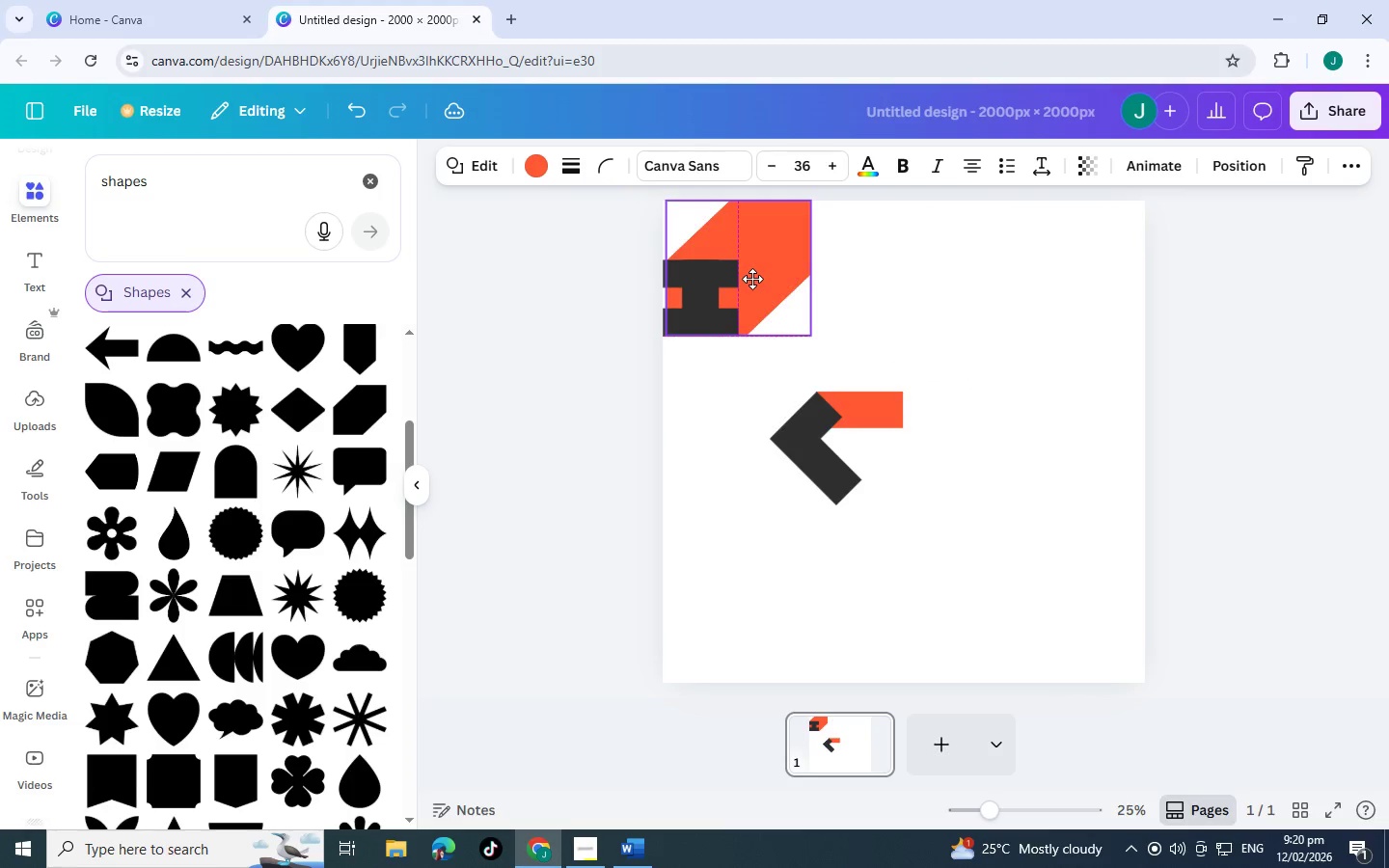 
wait(6.08)
 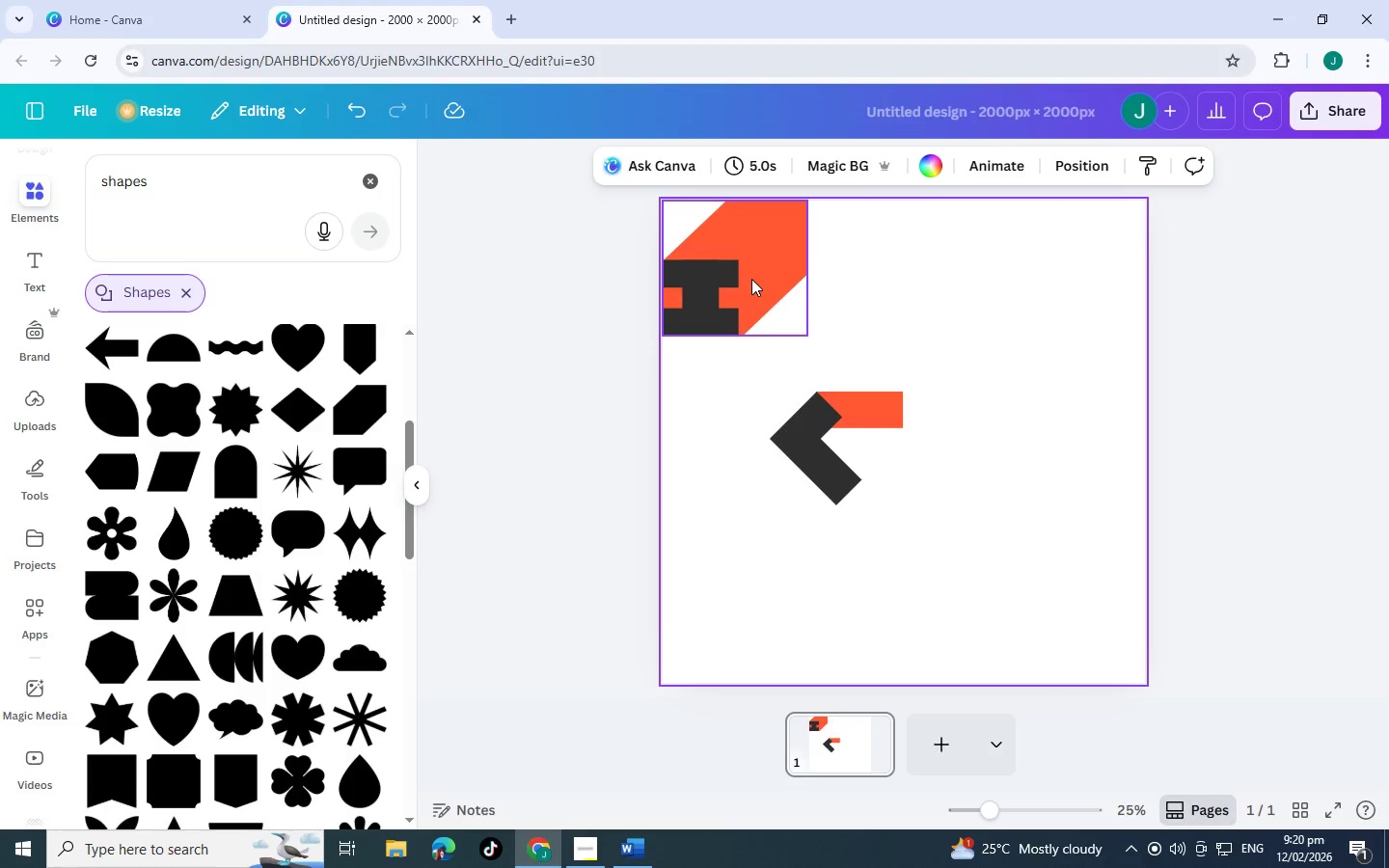 
left_click([911, 257])
 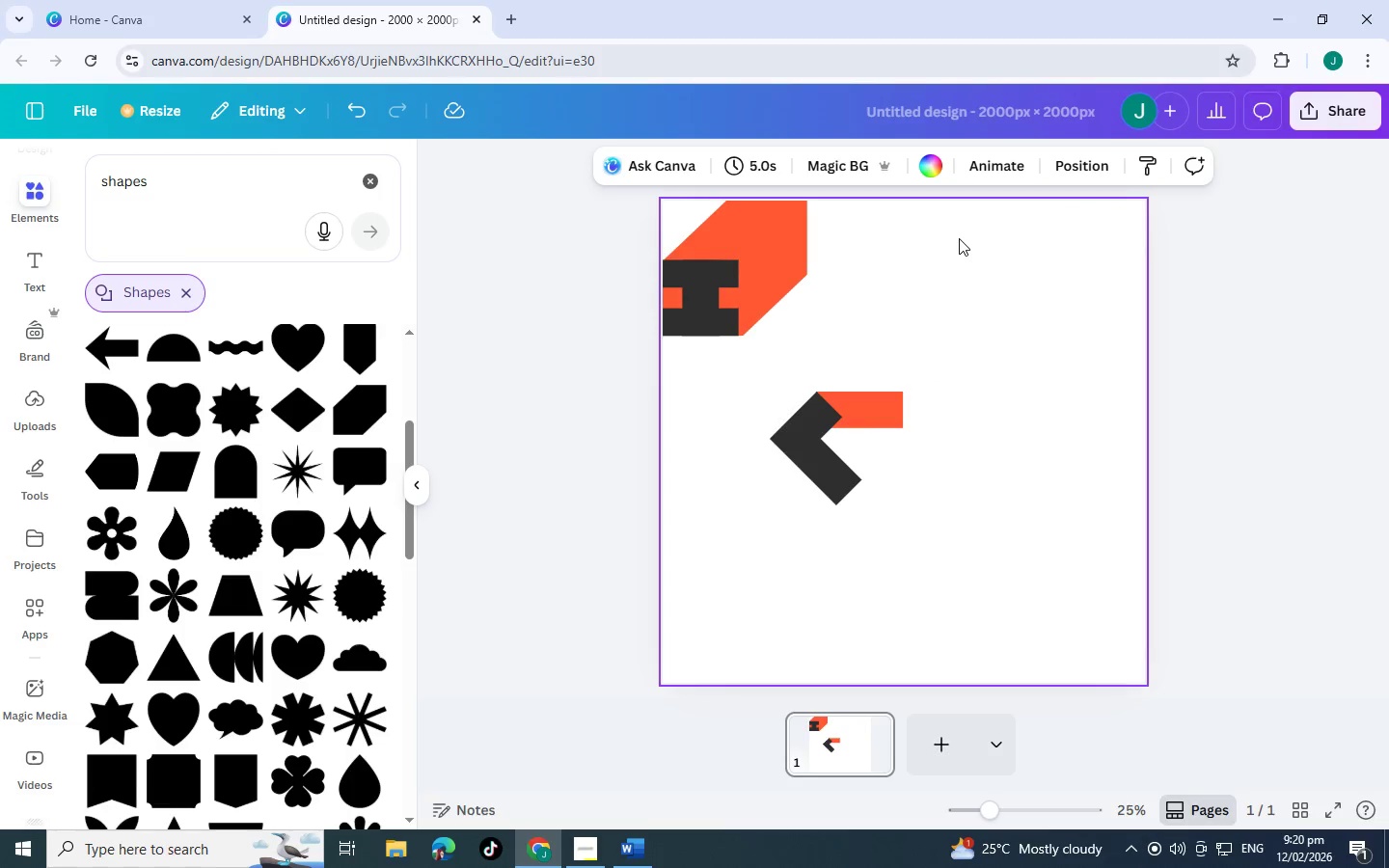 
left_click_drag(start_coordinate=[959, 238], to_coordinate=[618, 321])
 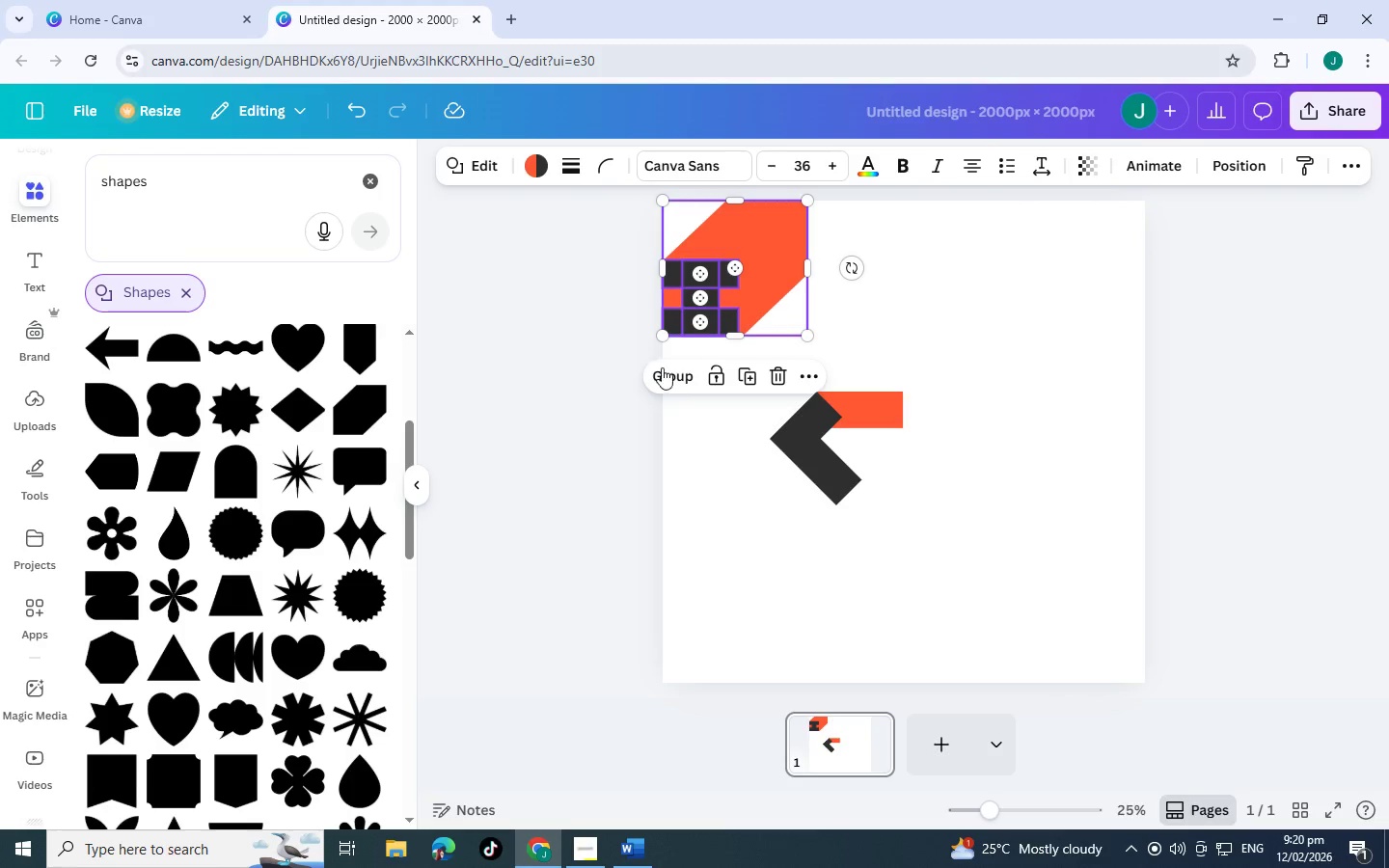 
left_click([670, 367])
 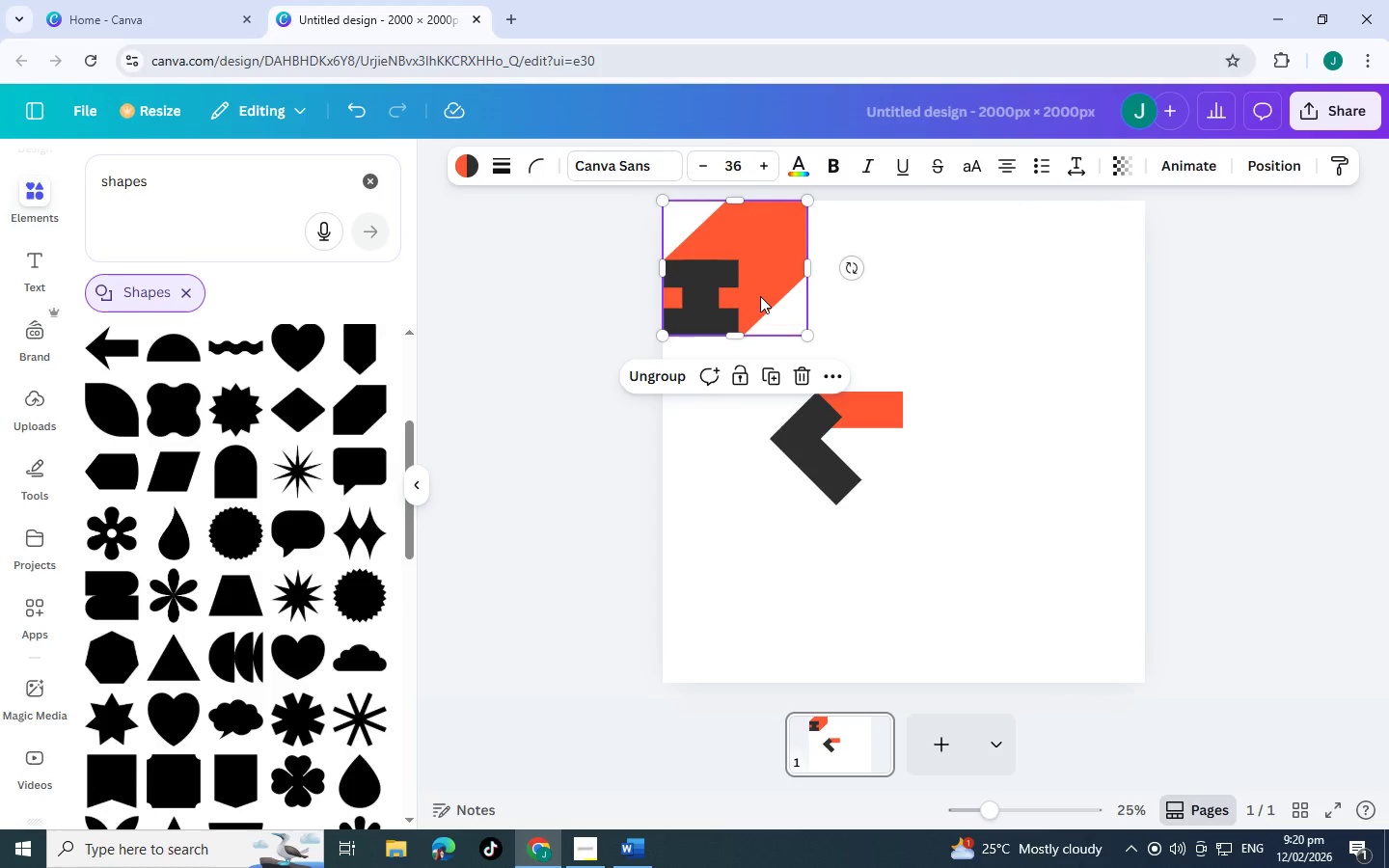 
left_click_drag(start_coordinate=[767, 296], to_coordinate=[1005, 348])
 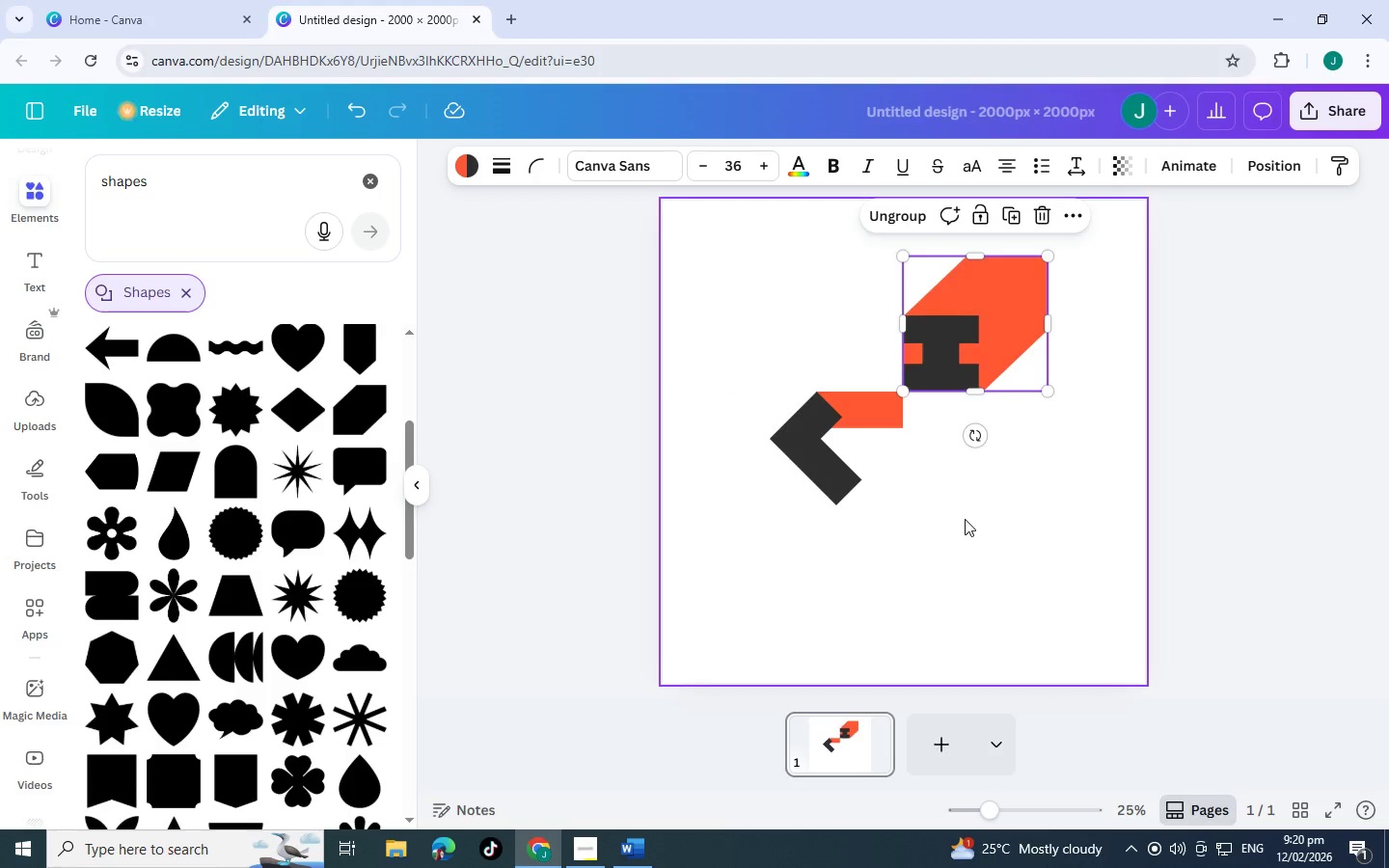 
left_click([965, 519])
 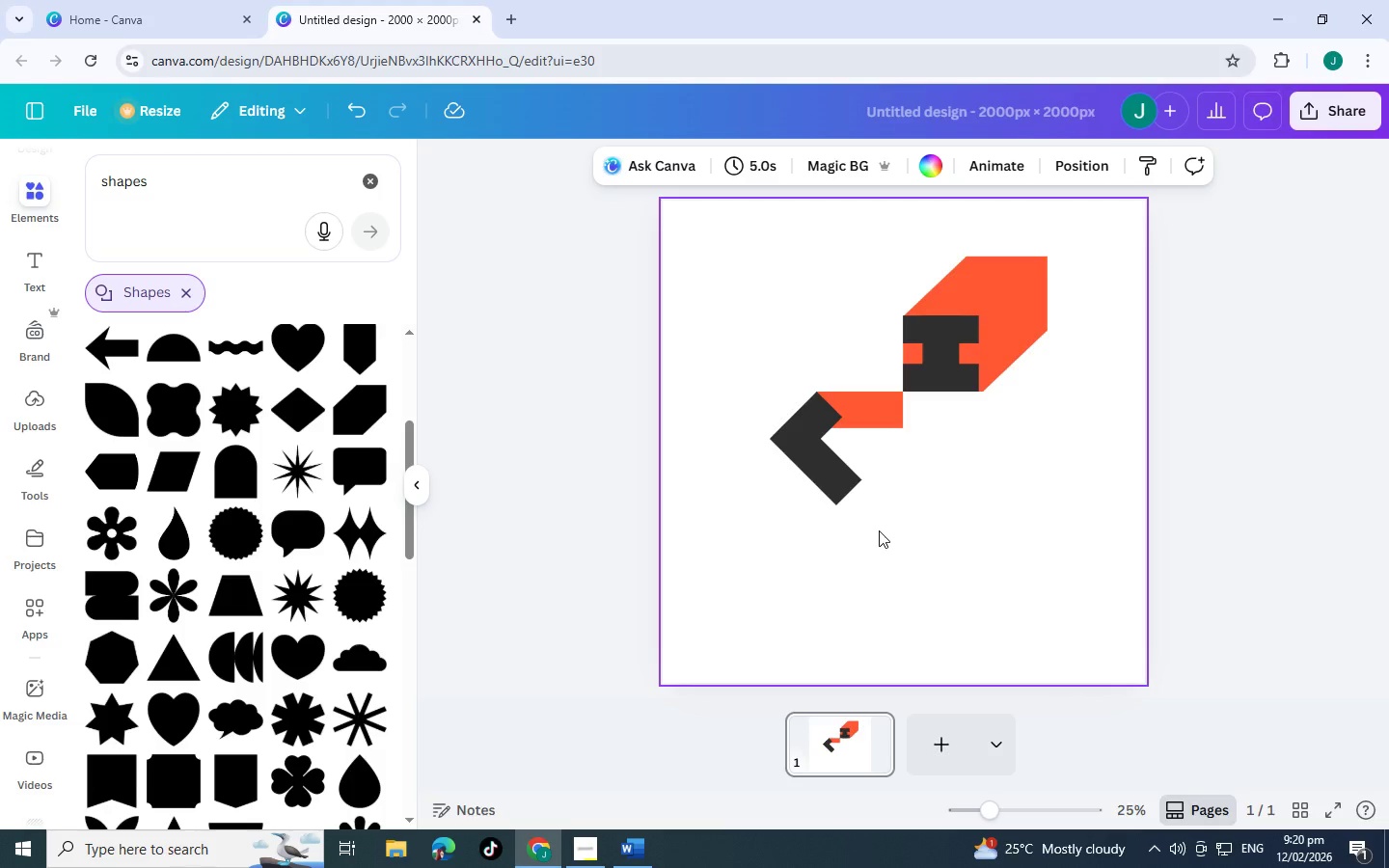 
wait(15.45)
 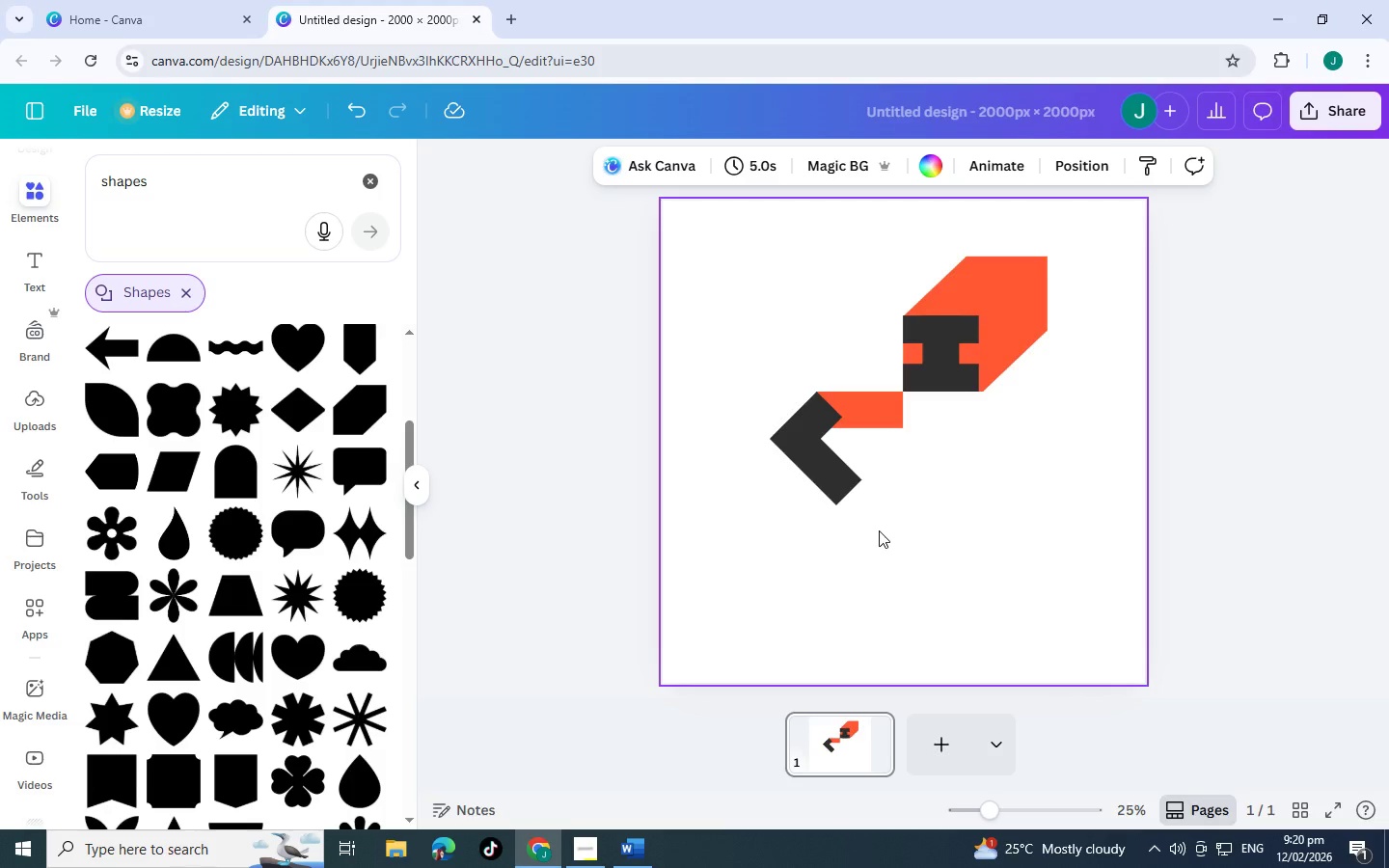 
scroll: coordinate [149, 561], scroll_direction: down, amount: 7.0
 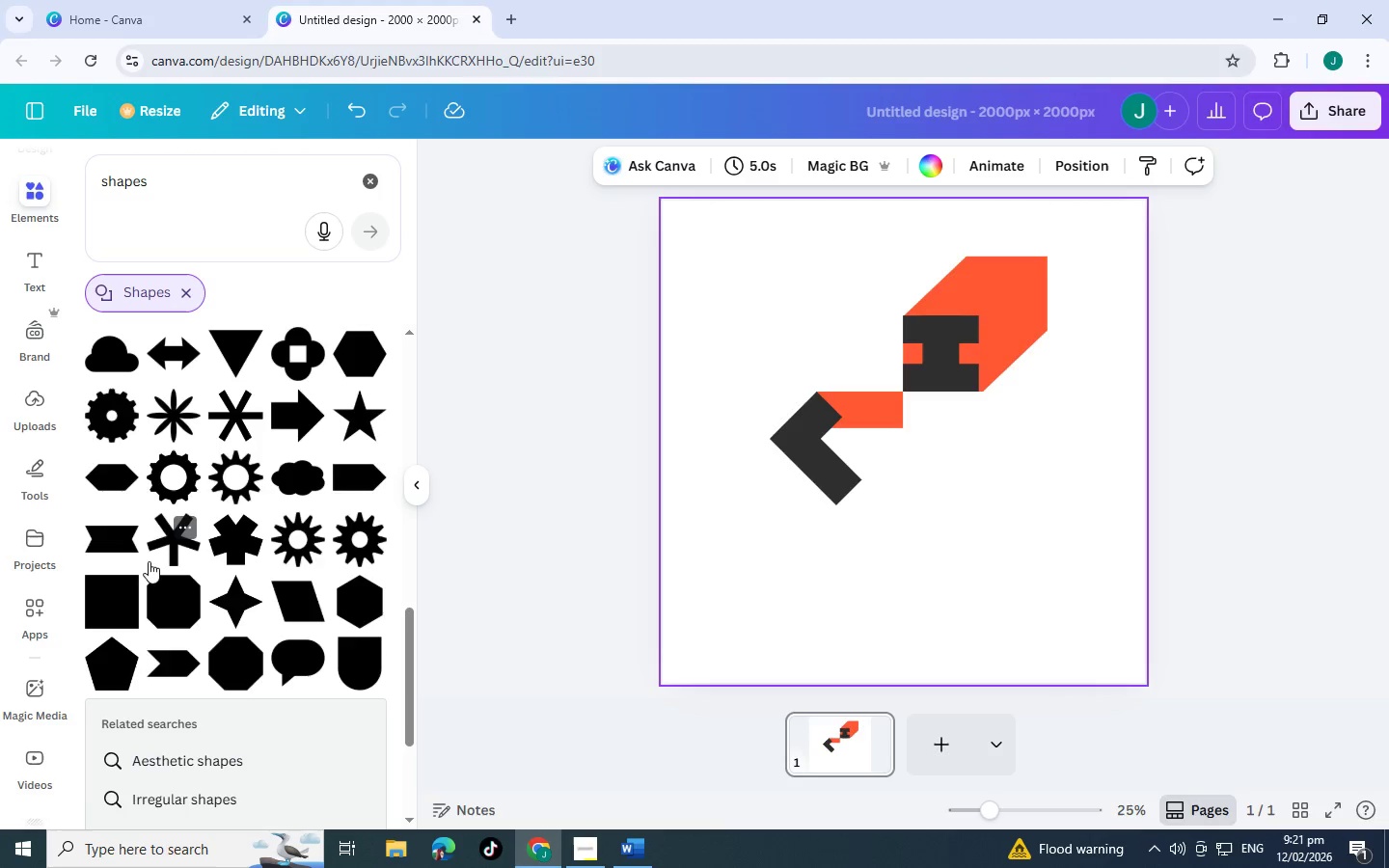 
scroll: coordinate [89, 663], scroll_direction: down, amount: 3.0
 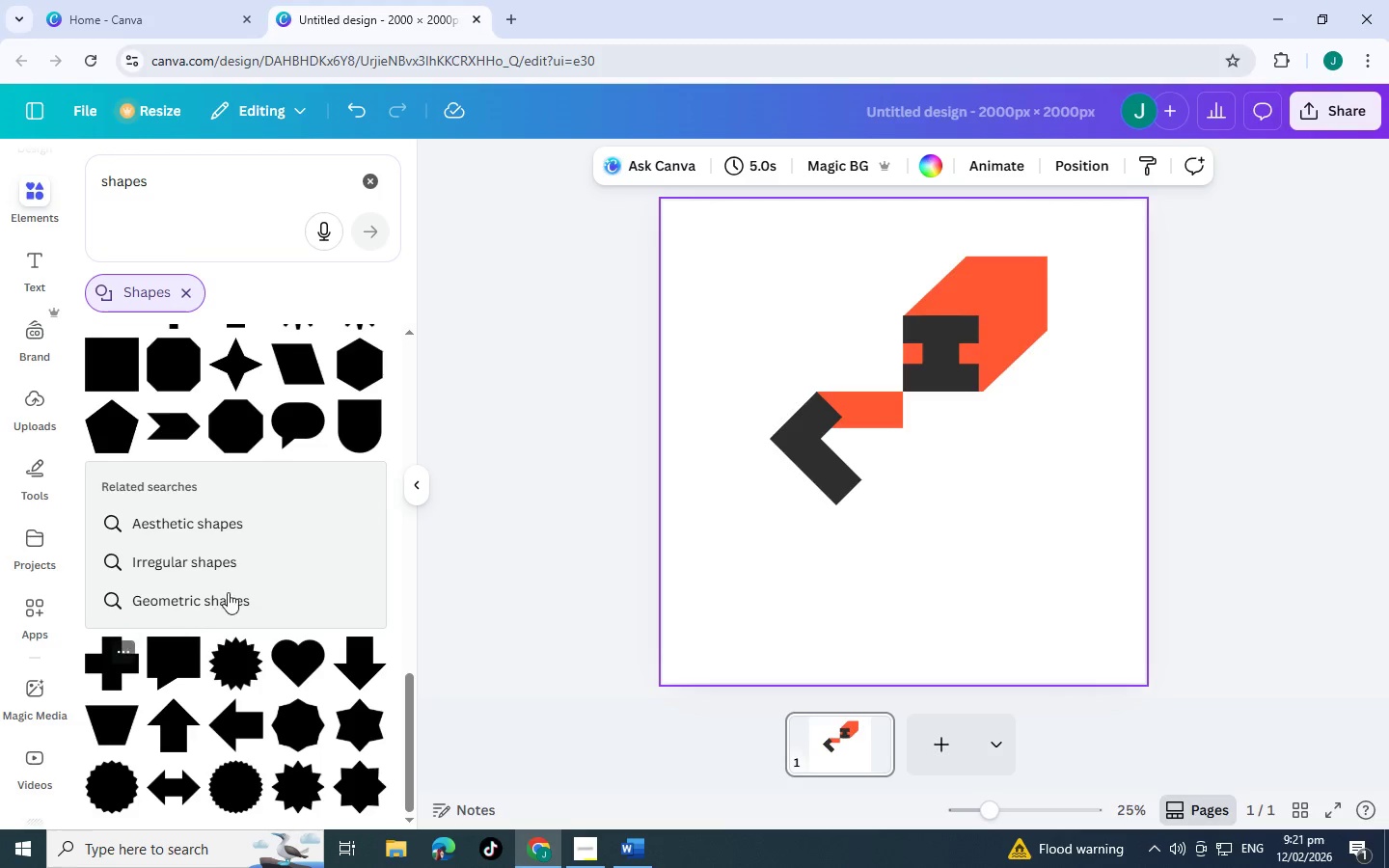 
scroll: coordinate [225, 608], scroll_direction: up, amount: 4.0
 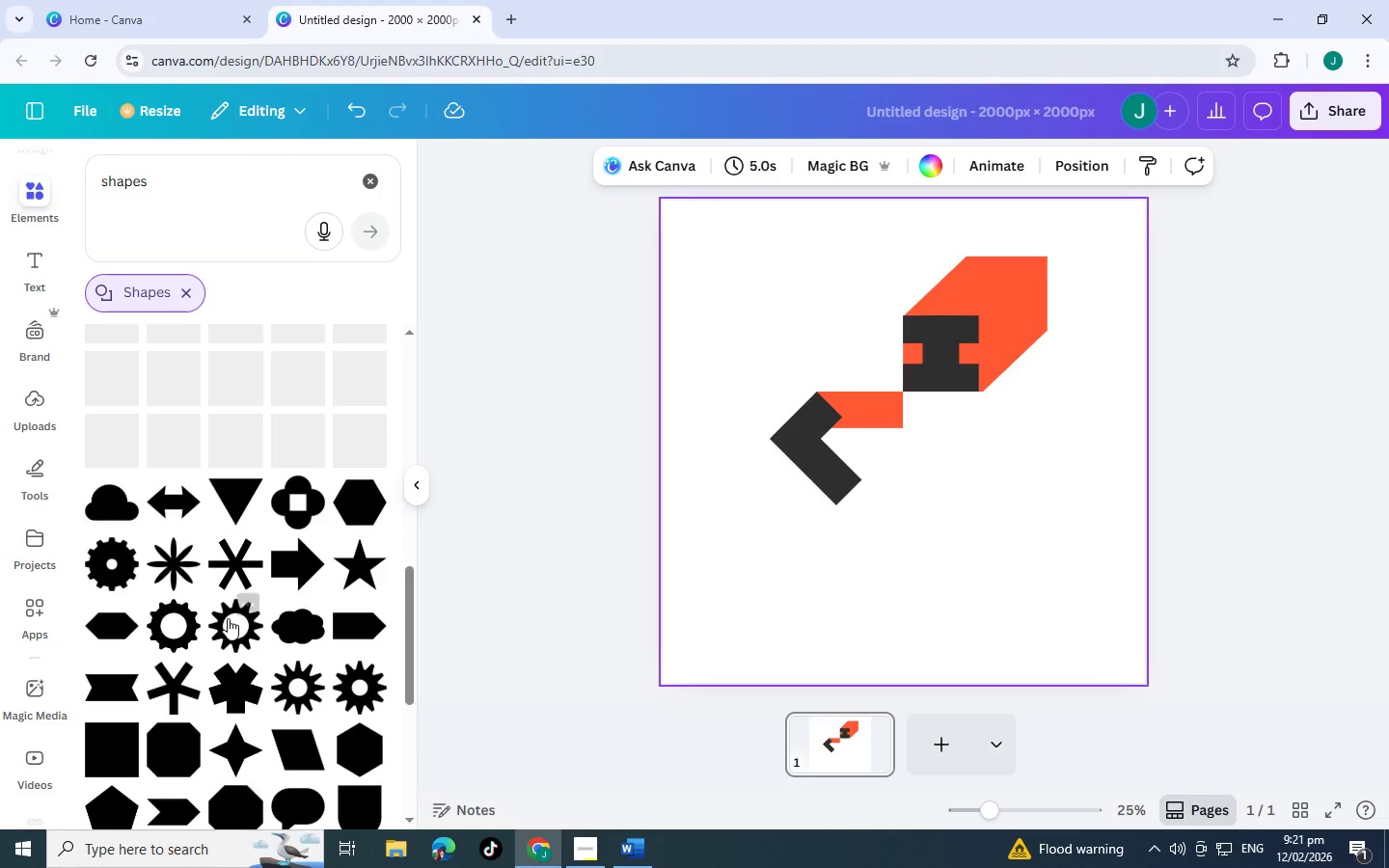 
scroll: coordinate [228, 631], scroll_direction: down, amount: 3.0
 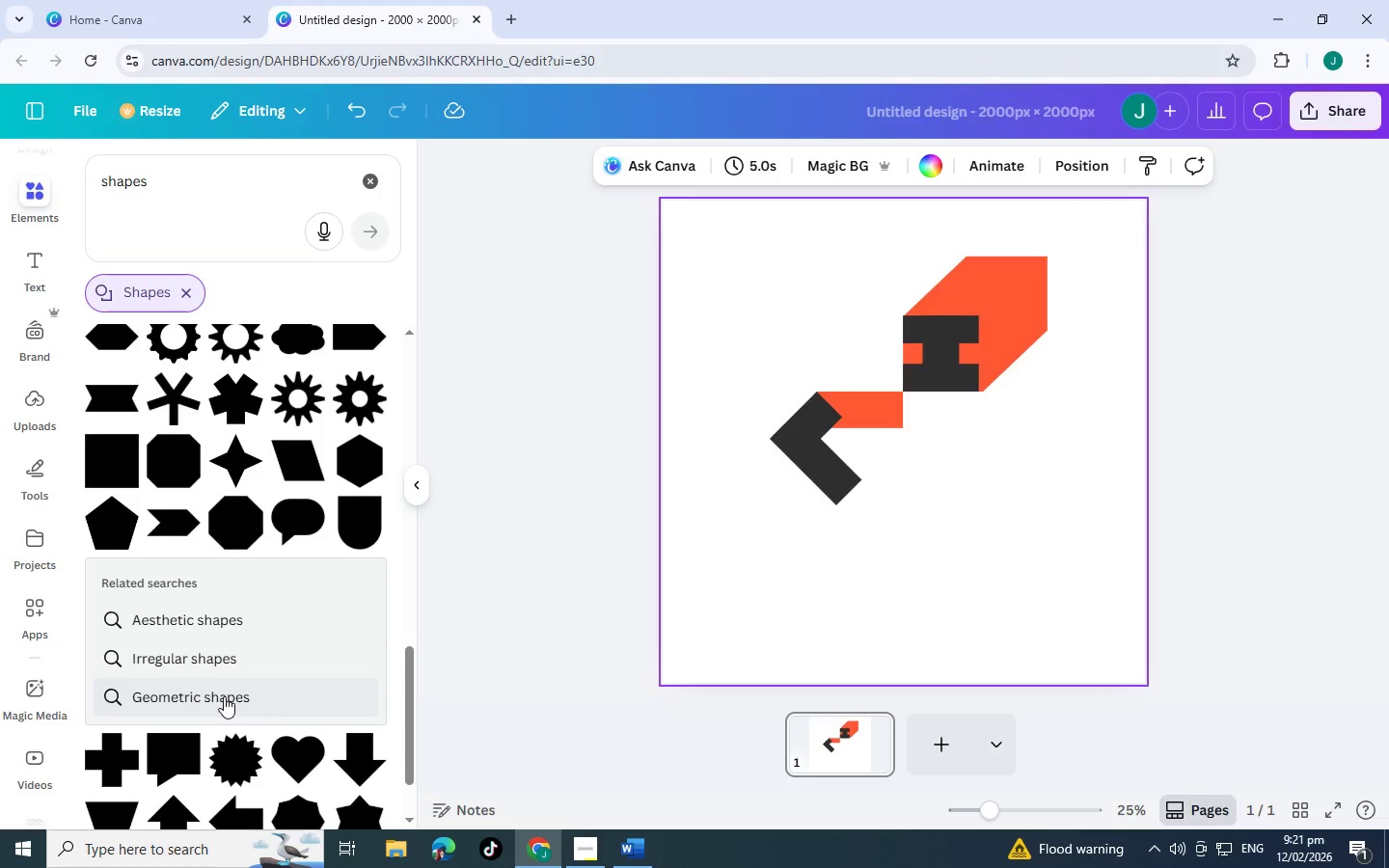 
left_click([224, 696])
 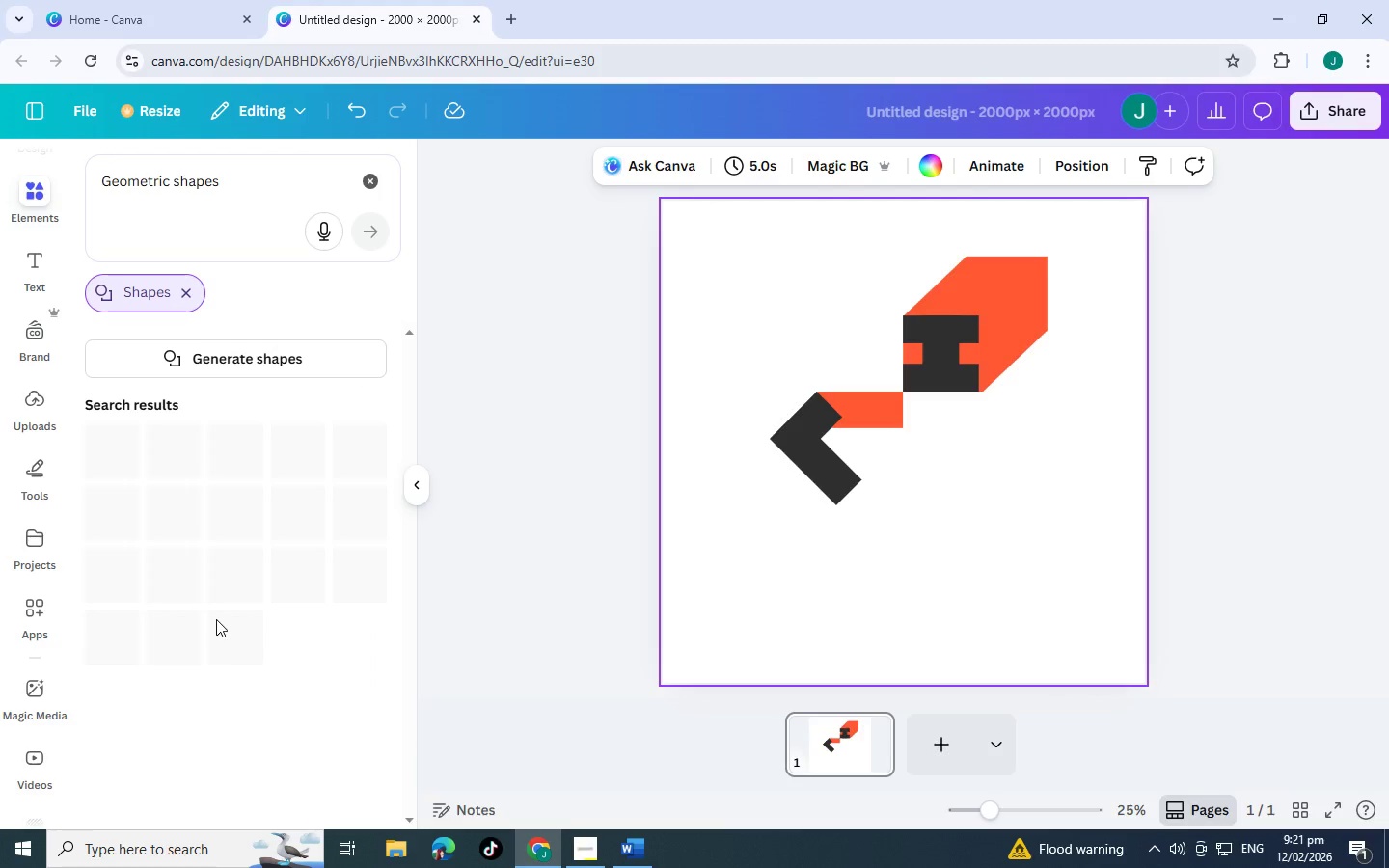 
mouse_move([253, 541])
 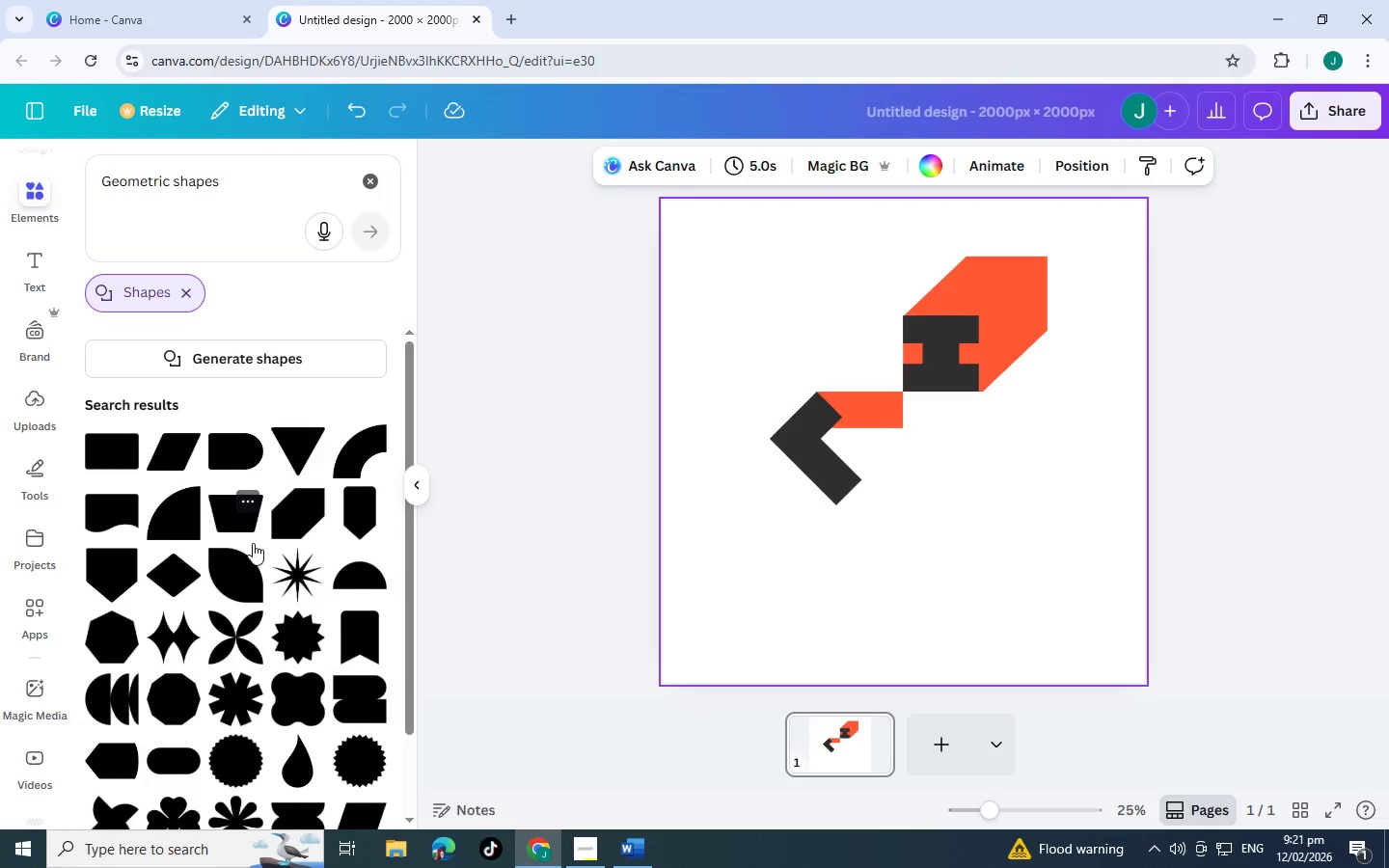 
scroll: coordinate [247, 530], scroll_direction: down, amount: 10.0
 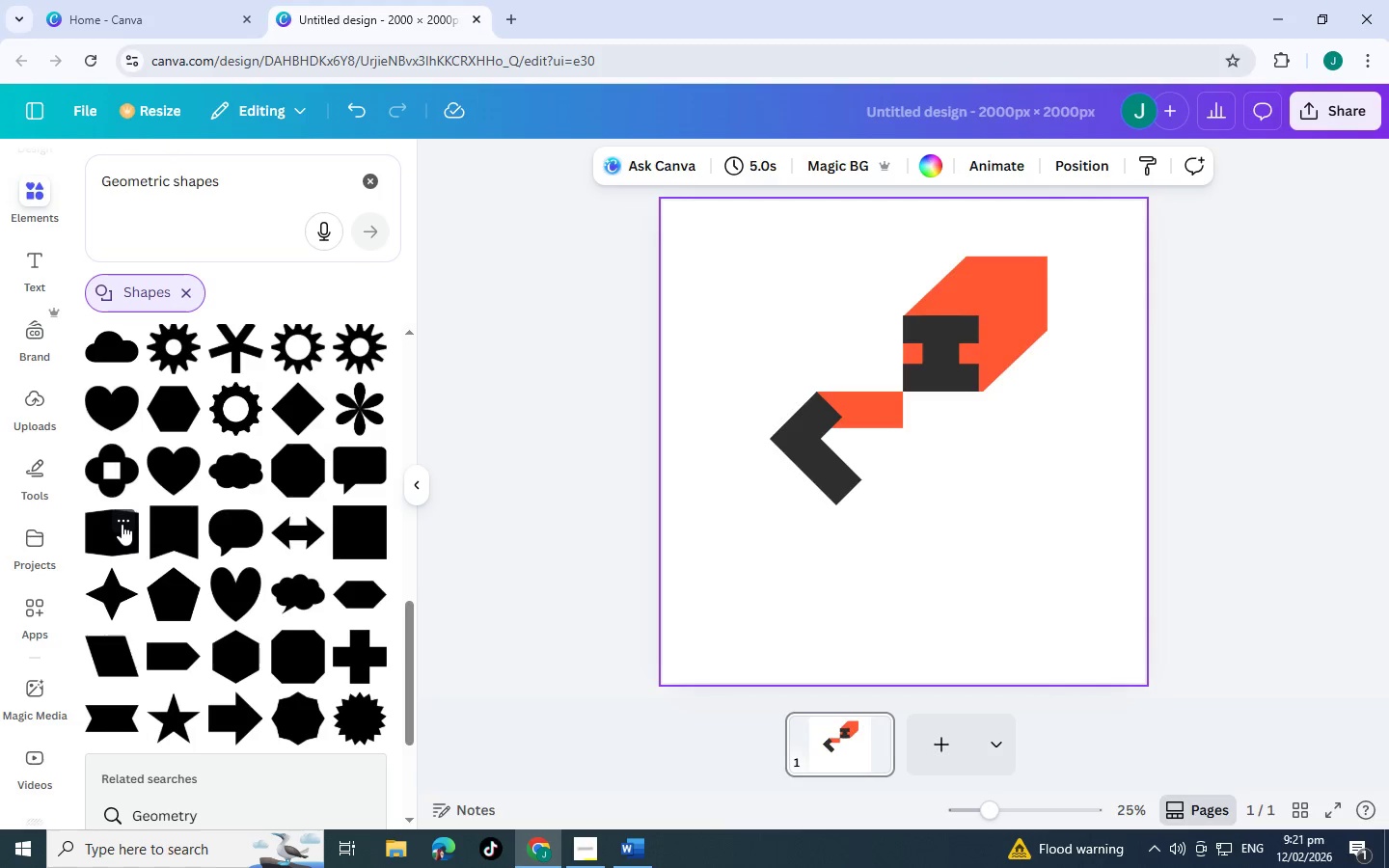 
wait(5.54)
 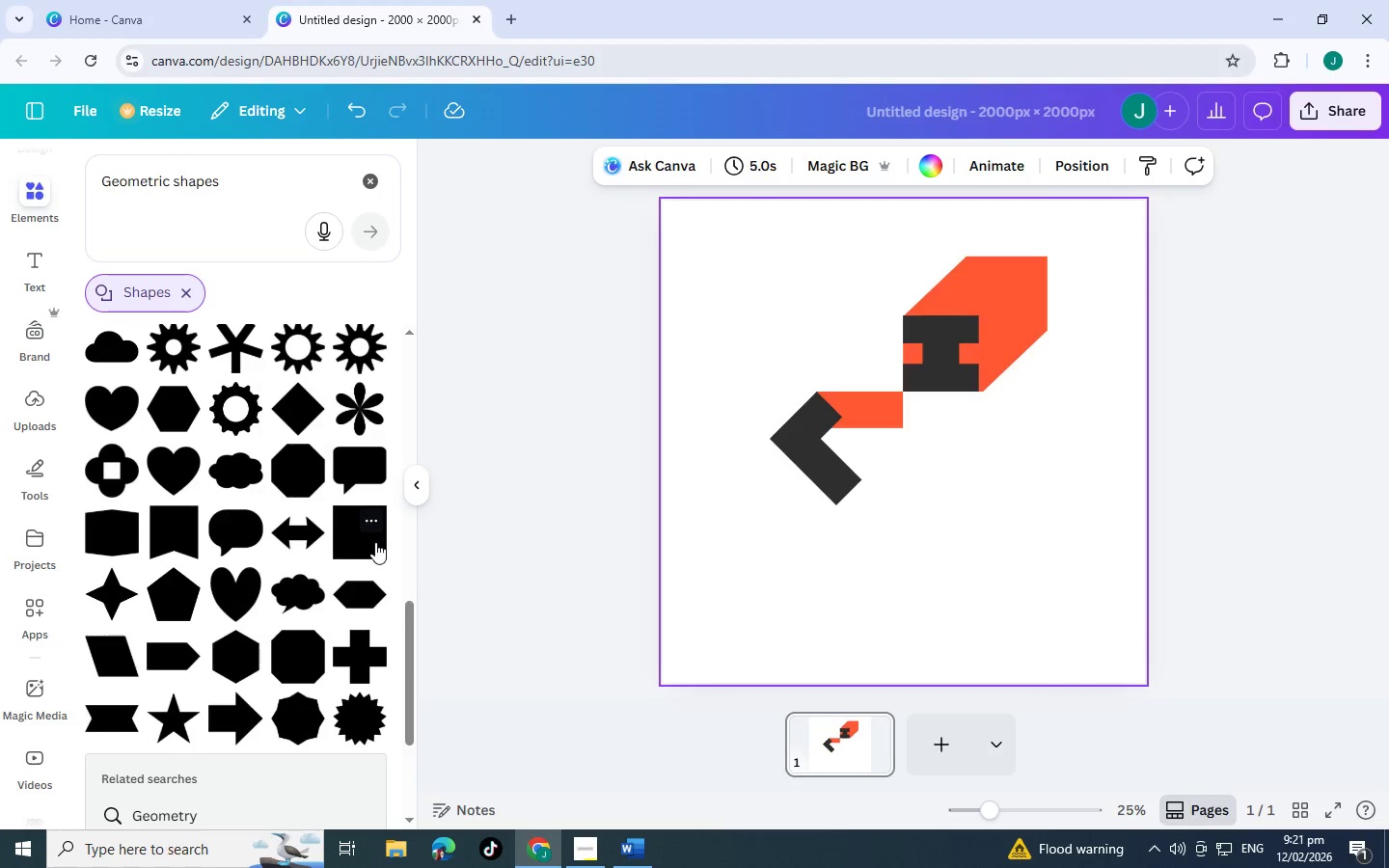 
scroll: coordinate [153, 525], scroll_direction: down, amount: 1.0
 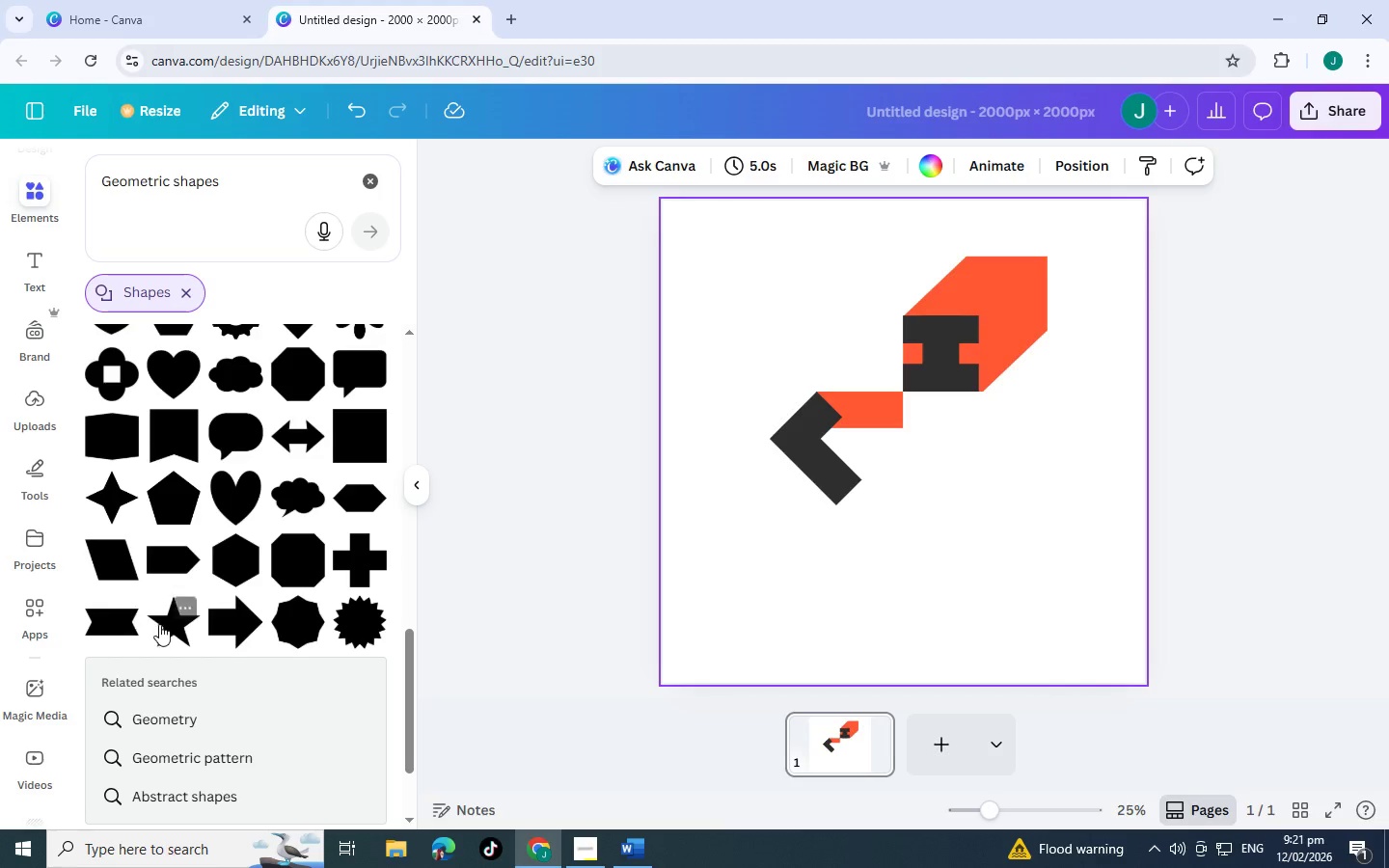 
wait(5.0)
 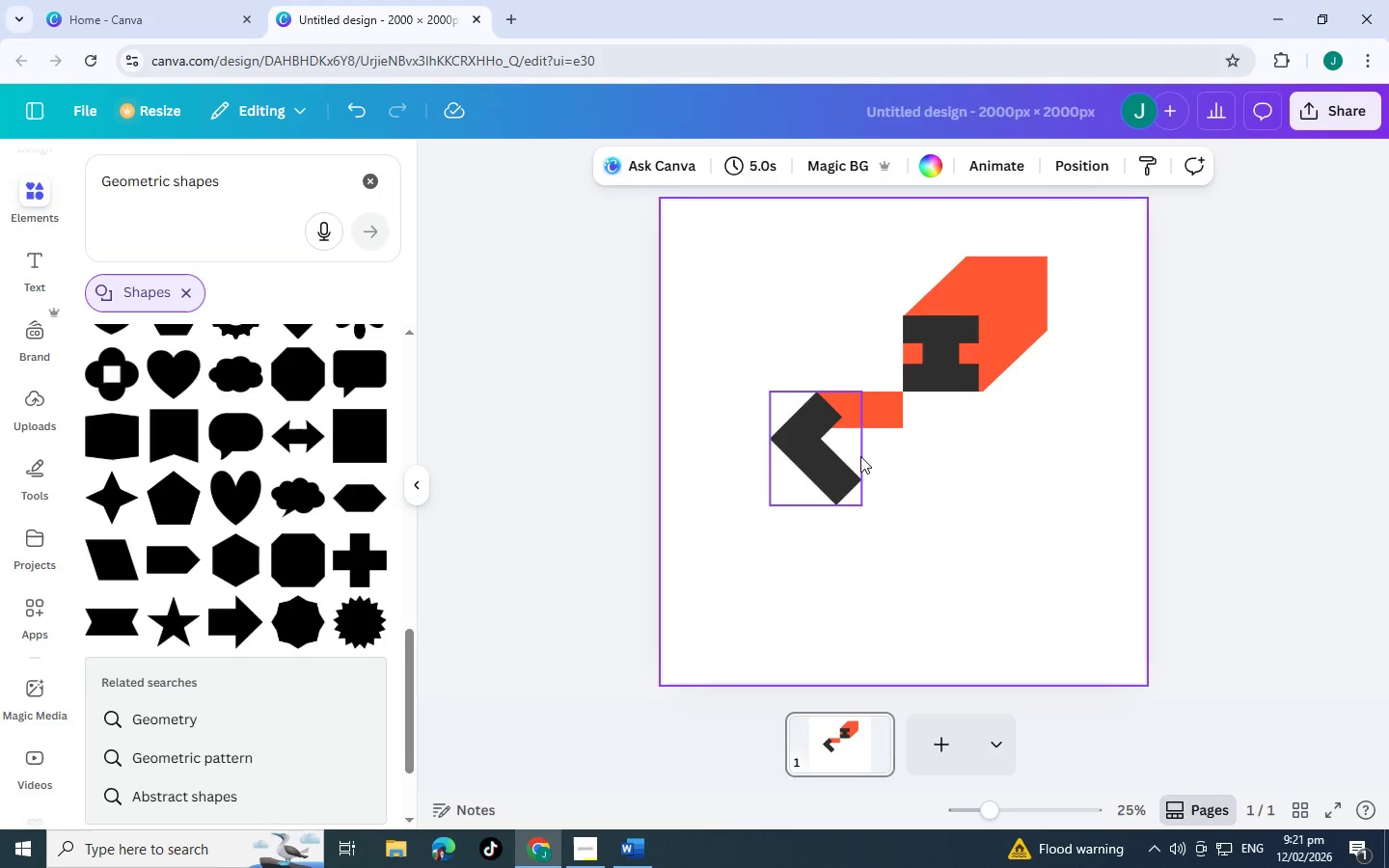 
scroll: coordinate [332, 651], scroll_direction: down, amount: 9.0
 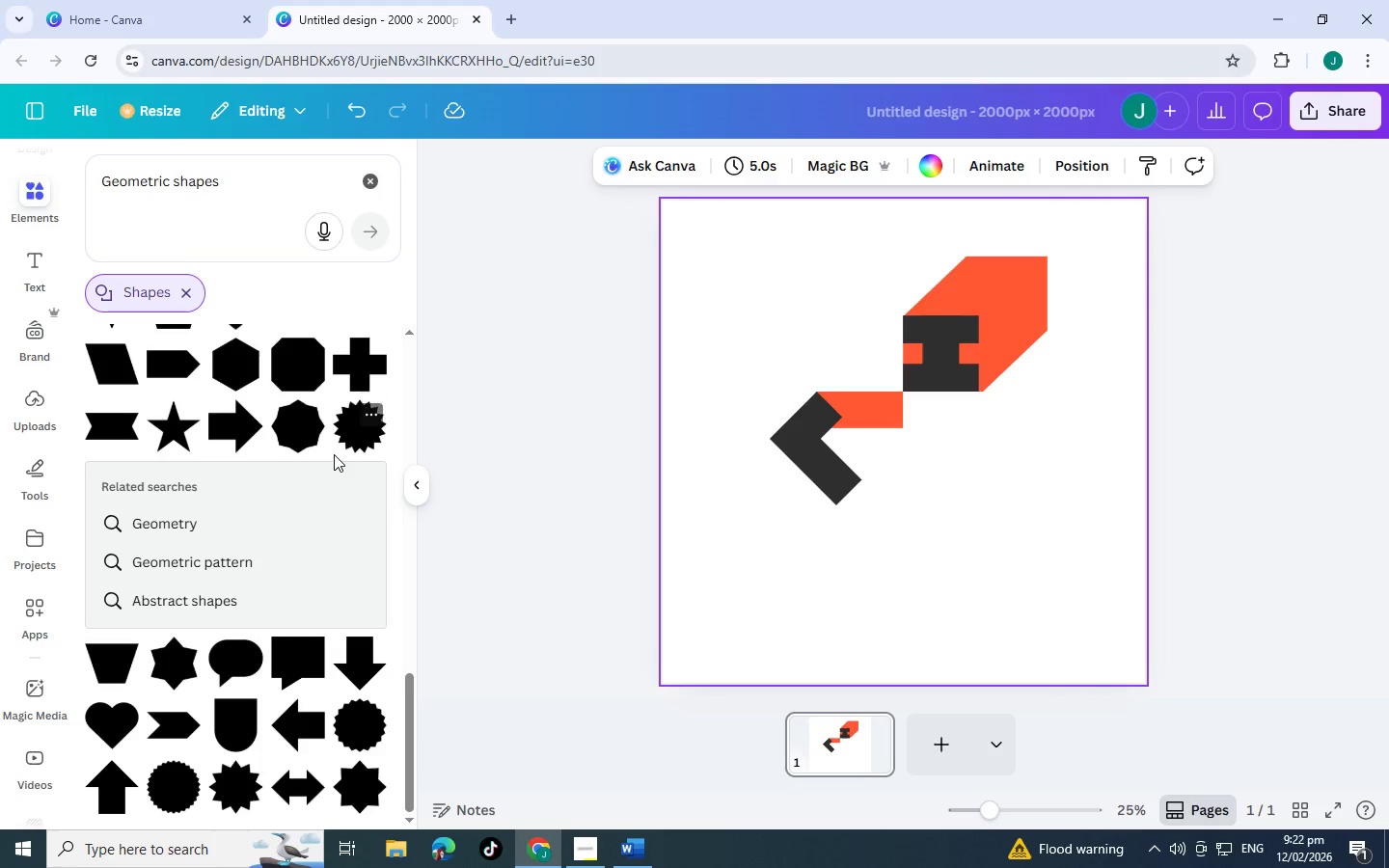 
wait(39.12)
 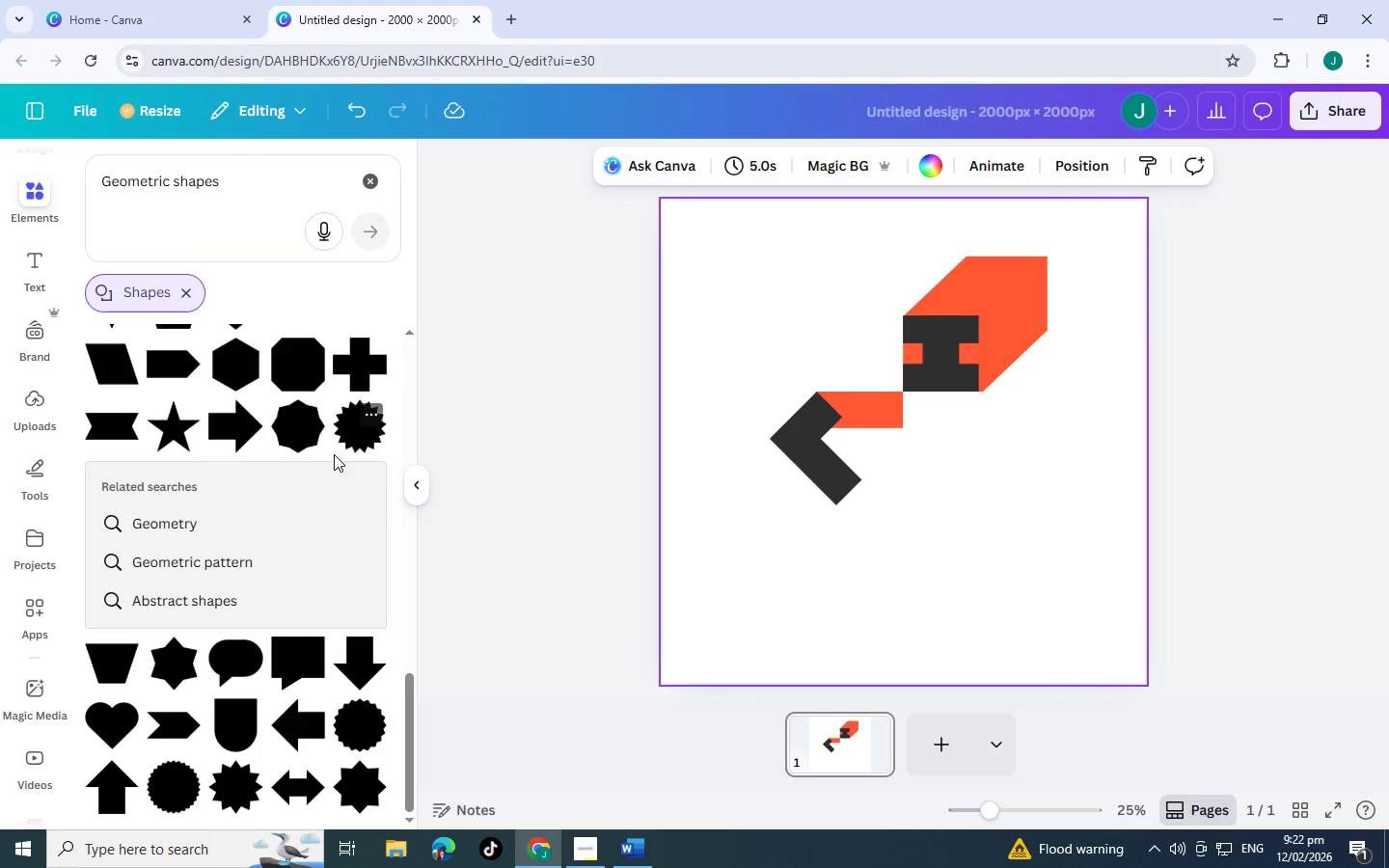 
mouse_move([346, 419])
 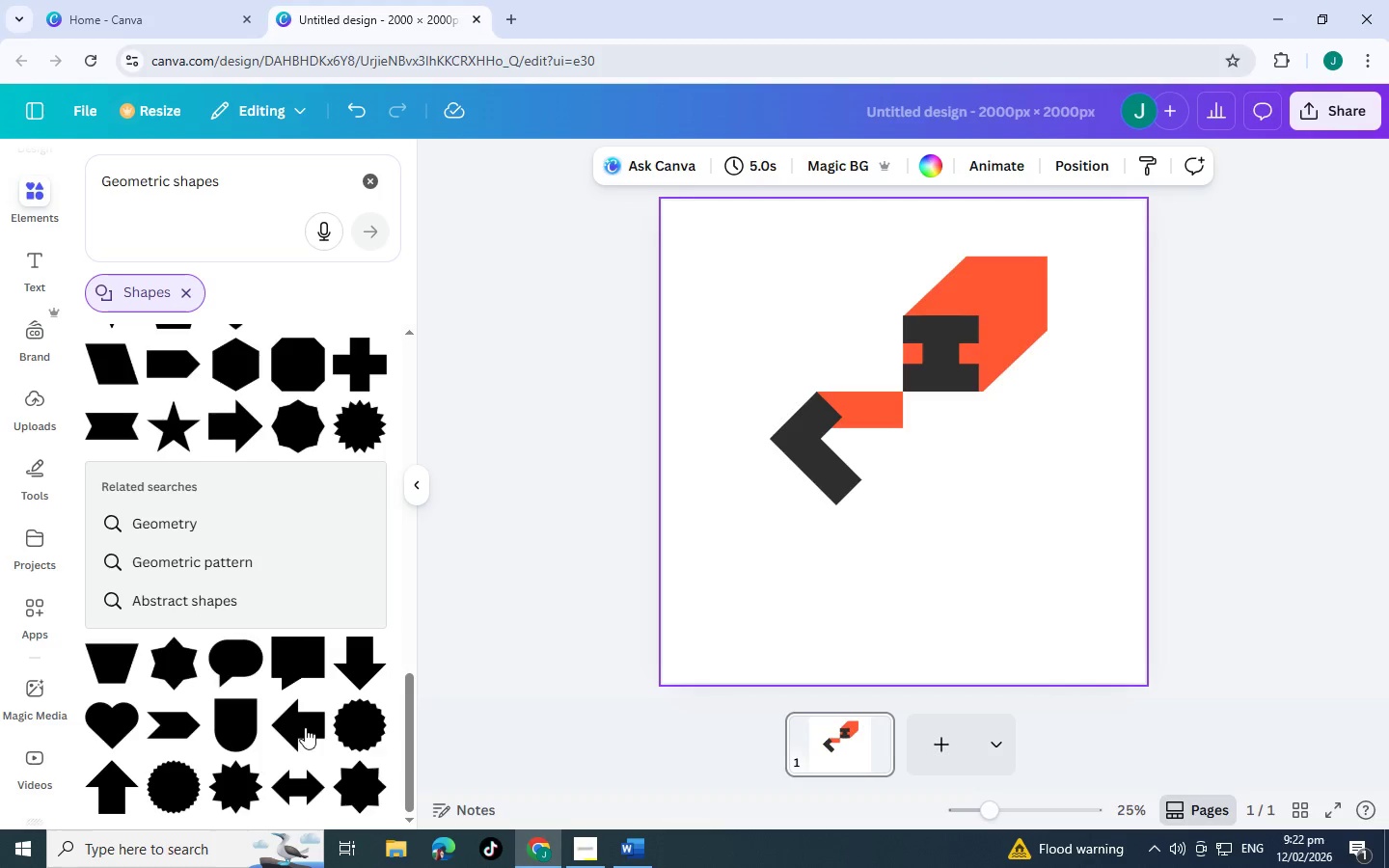 
wait(27.4)
 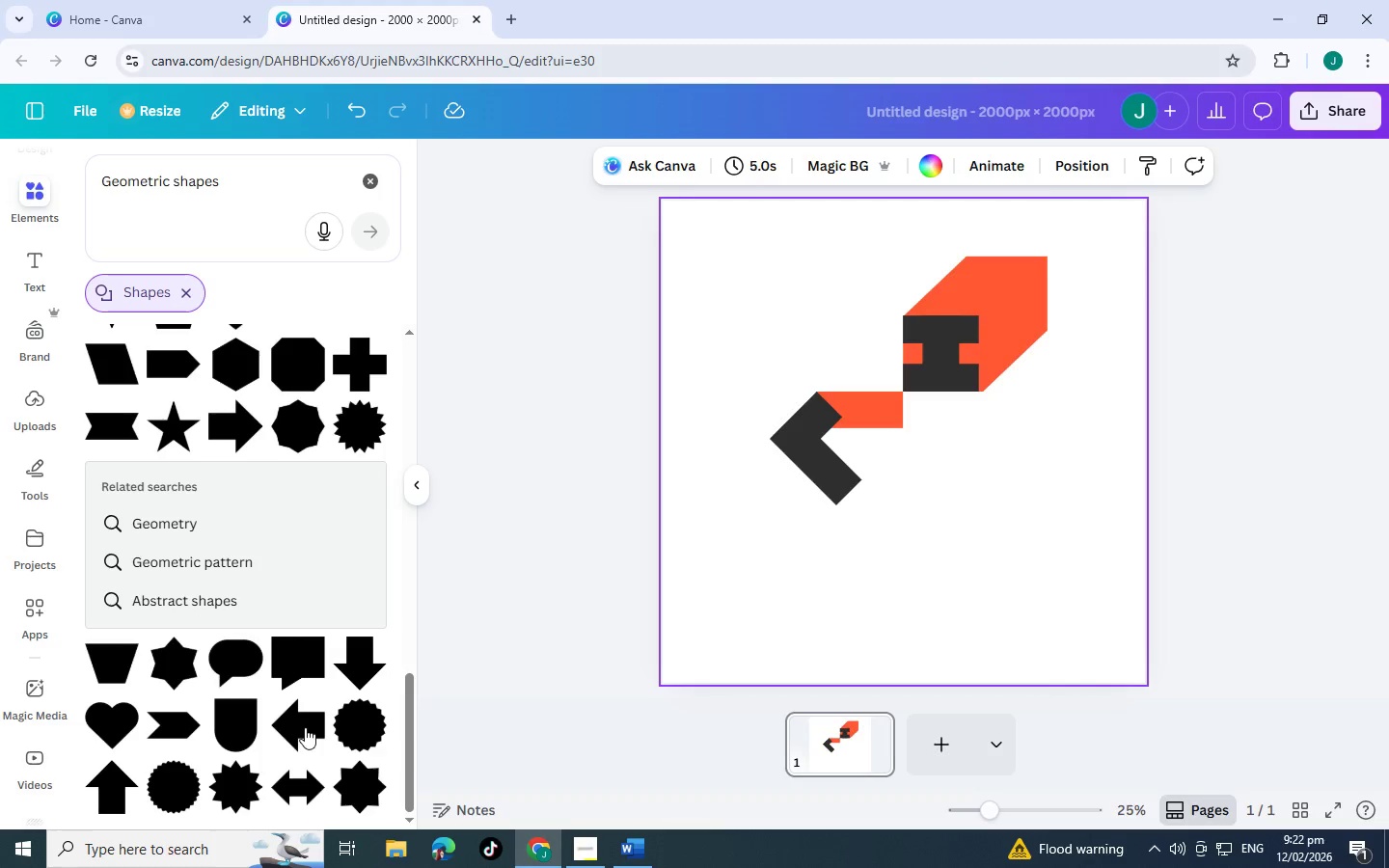 
scroll: coordinate [287, 652], scroll_direction: down, amount: 1.0
 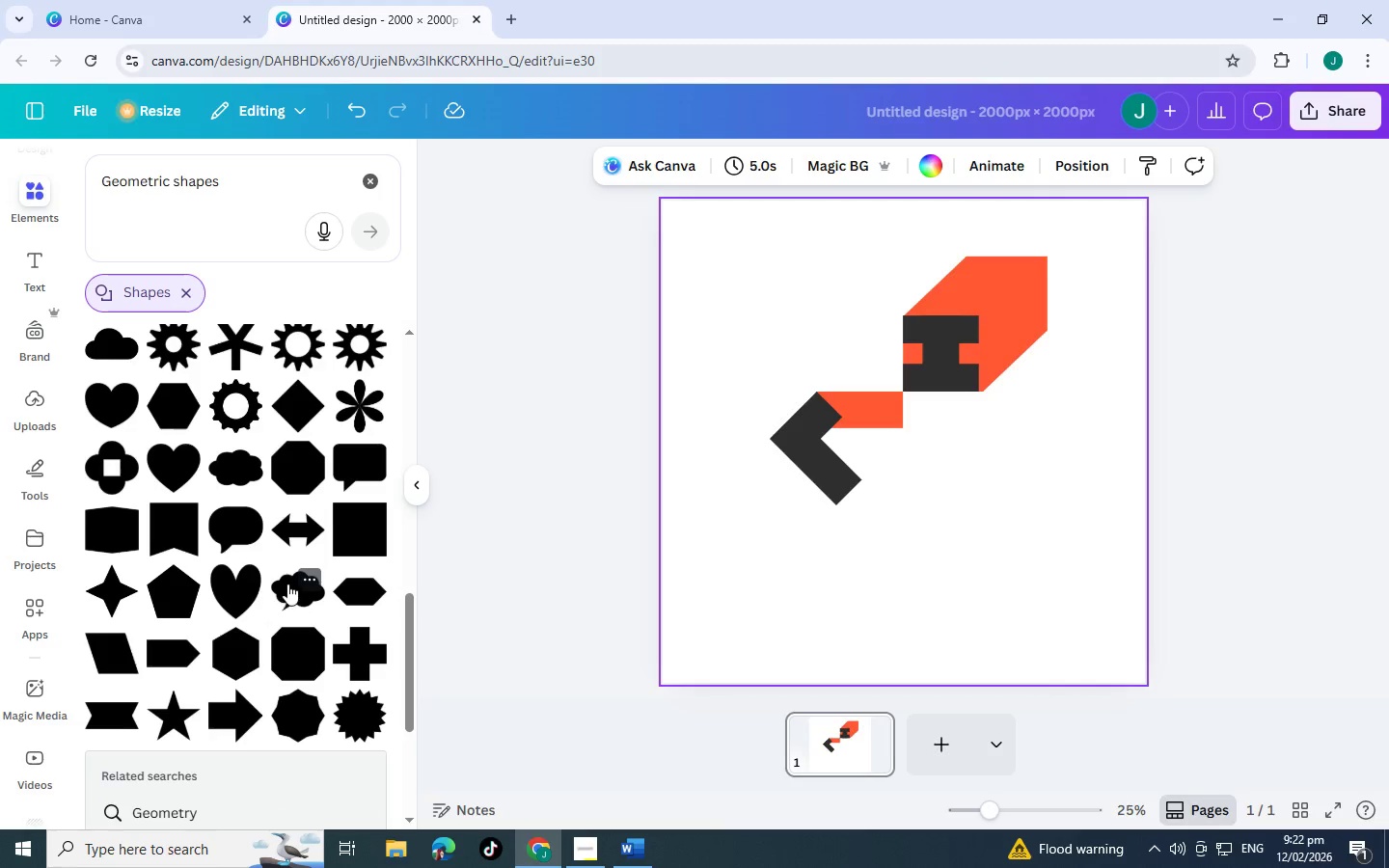 
scroll: coordinate [167, 556], scroll_direction: up, amount: 6.0
 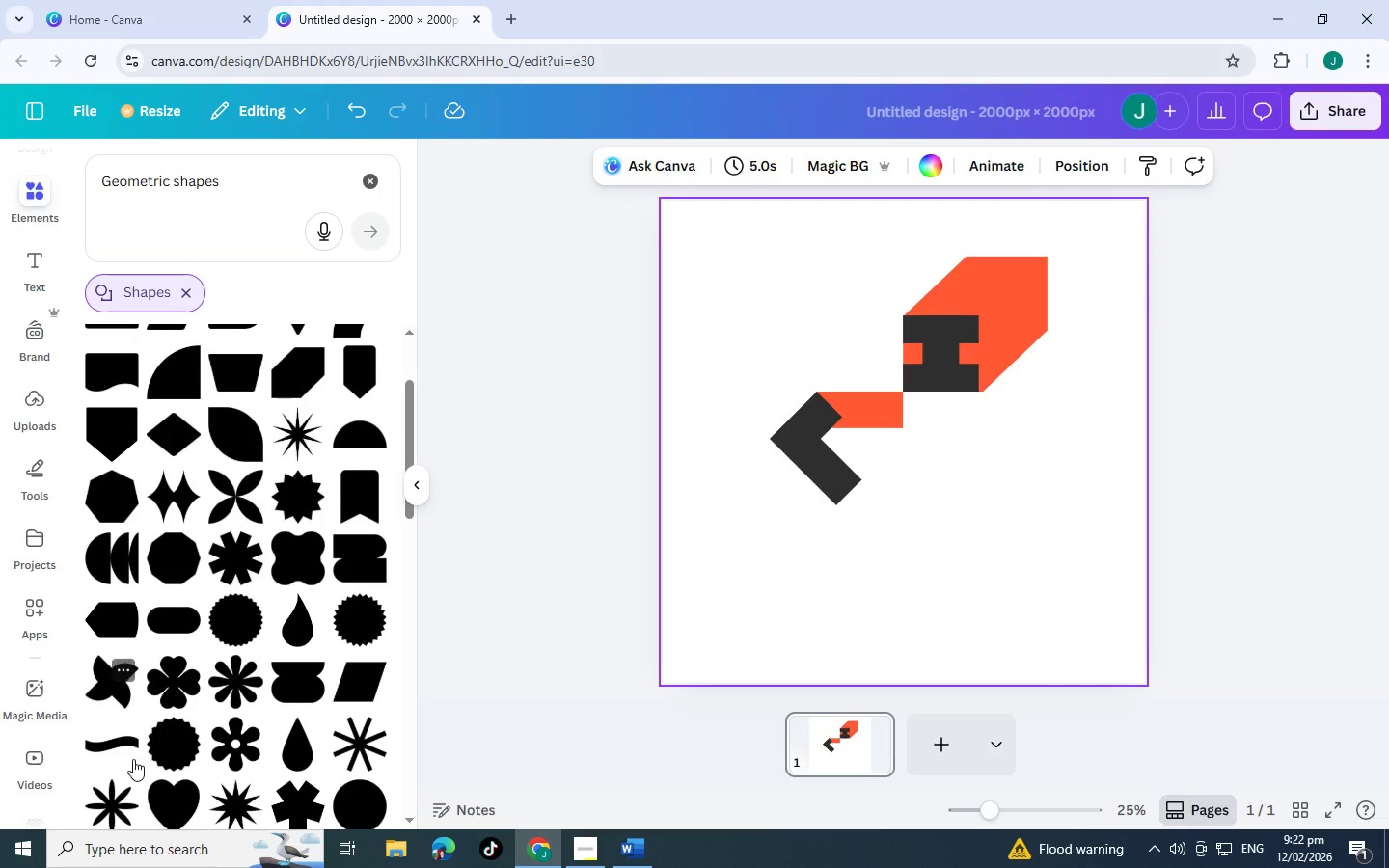 
left_click([125, 745])
 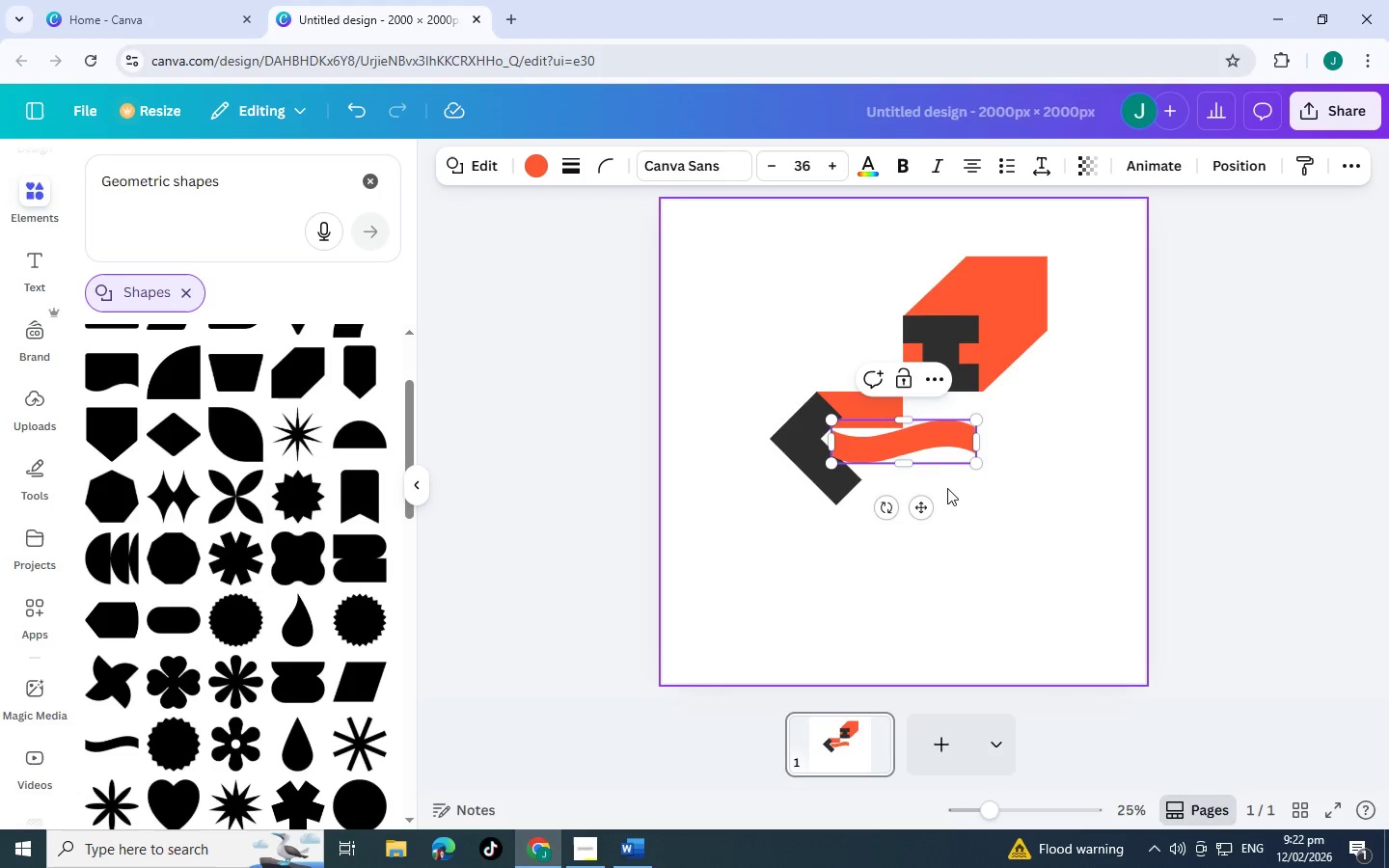 
left_click_drag(start_coordinate=[924, 509], to_coordinate=[931, 509])
 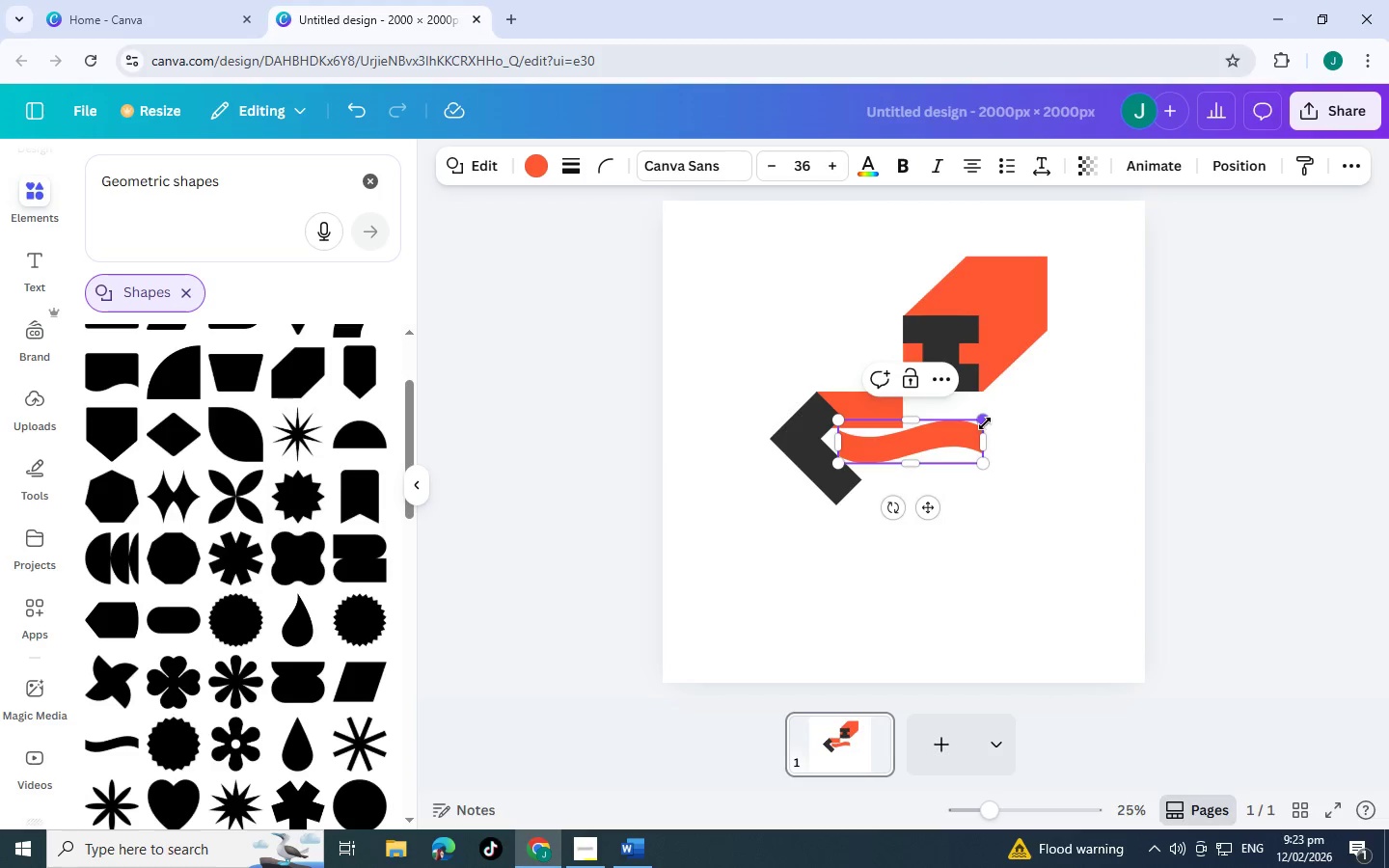 
left_click_drag(start_coordinate=[985, 423], to_coordinate=[899, 440])
 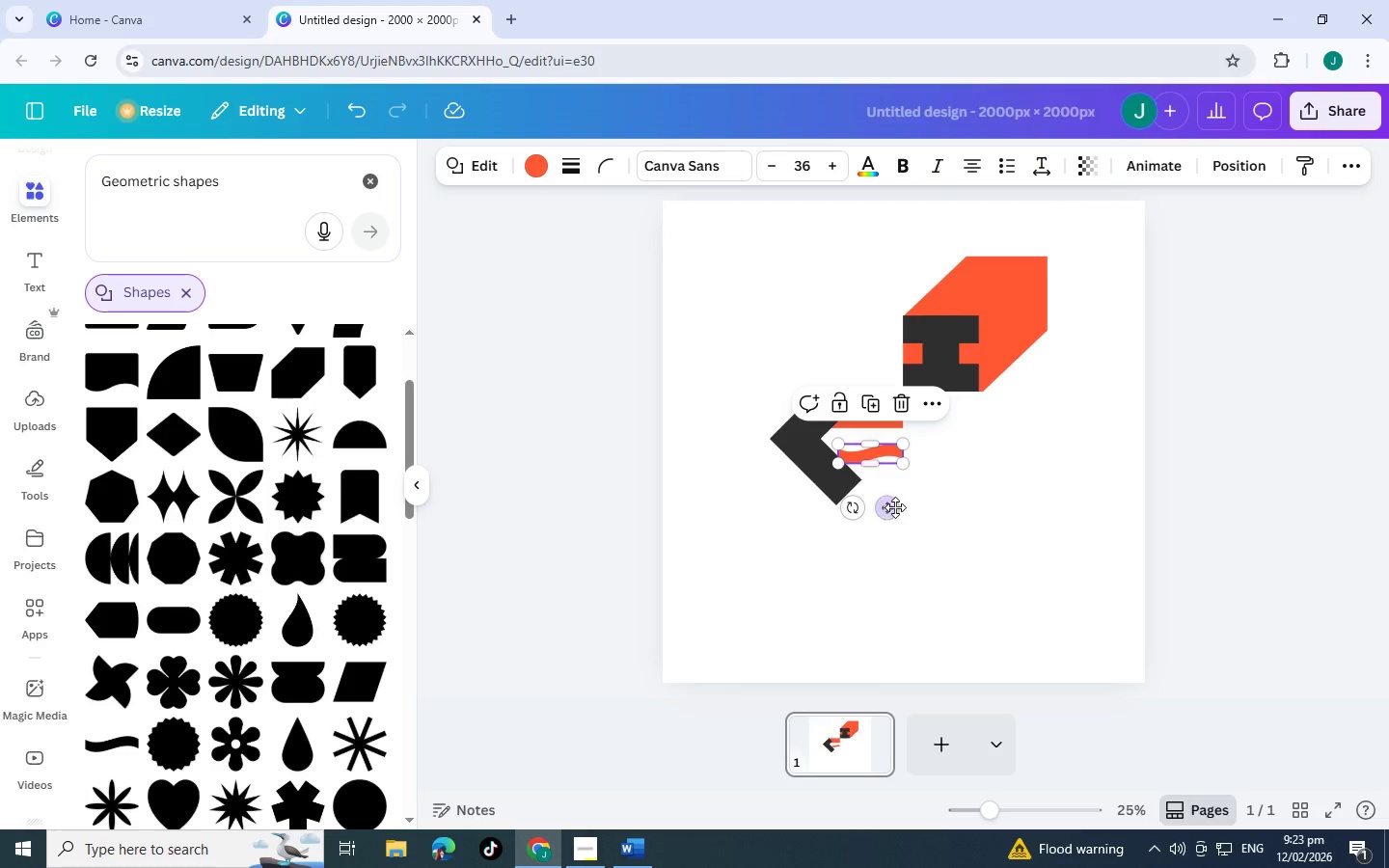 
left_click_drag(start_coordinate=[895, 511], to_coordinate=[891, 499])
 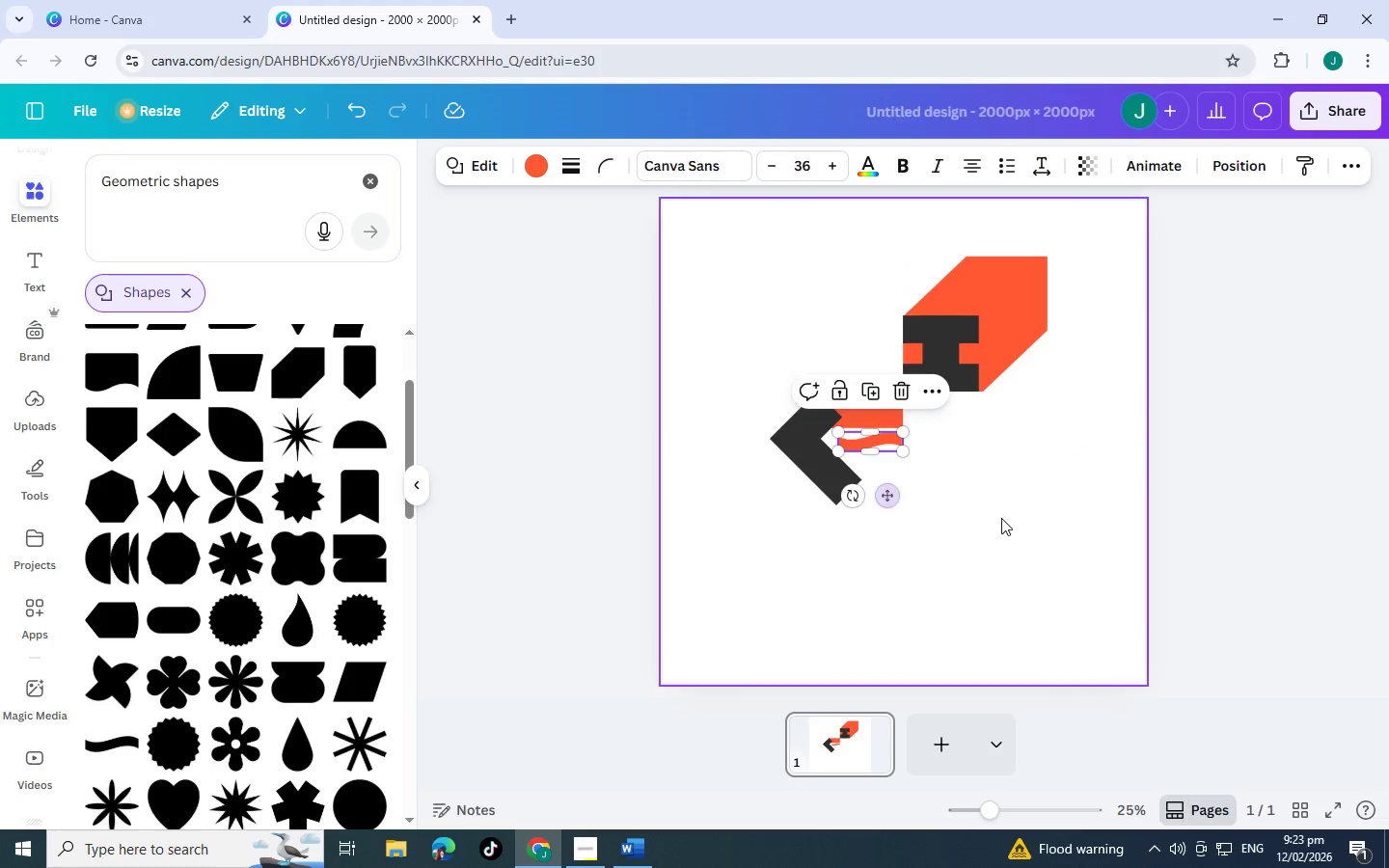 
left_click([1001, 518])
 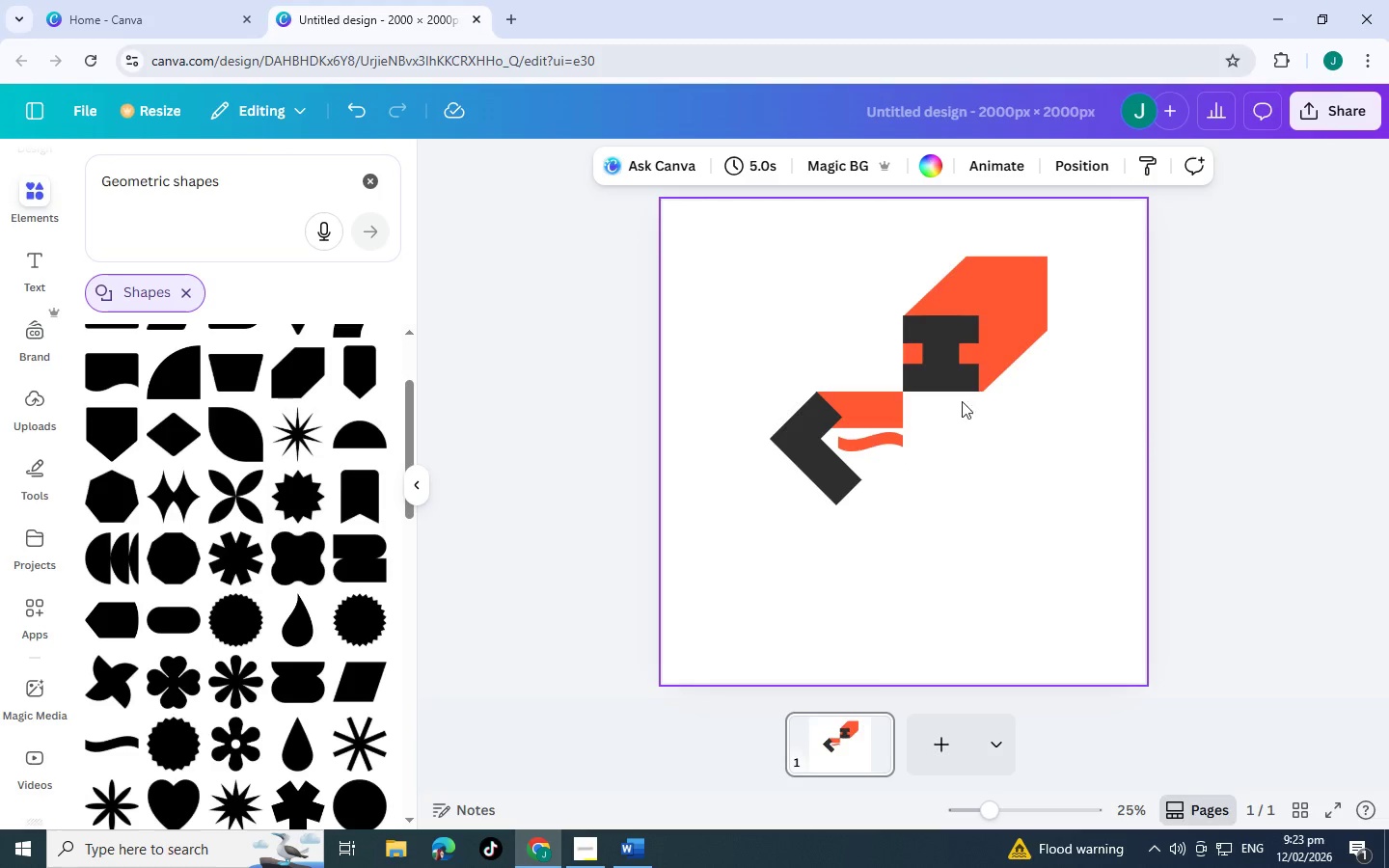 
left_click_drag(start_coordinate=[883, 437], to_coordinate=[1010, 491])
 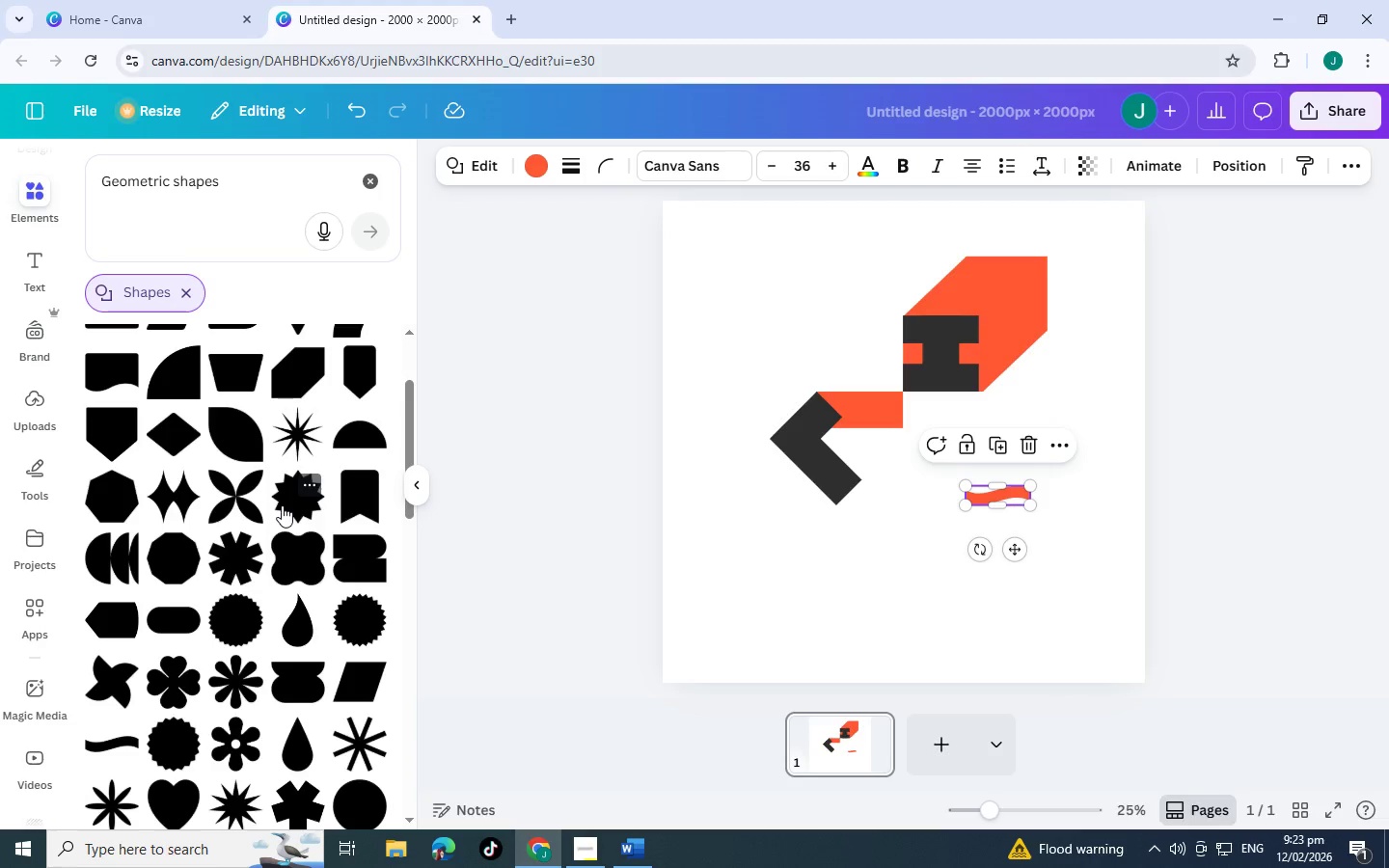 
wait(44.84)
 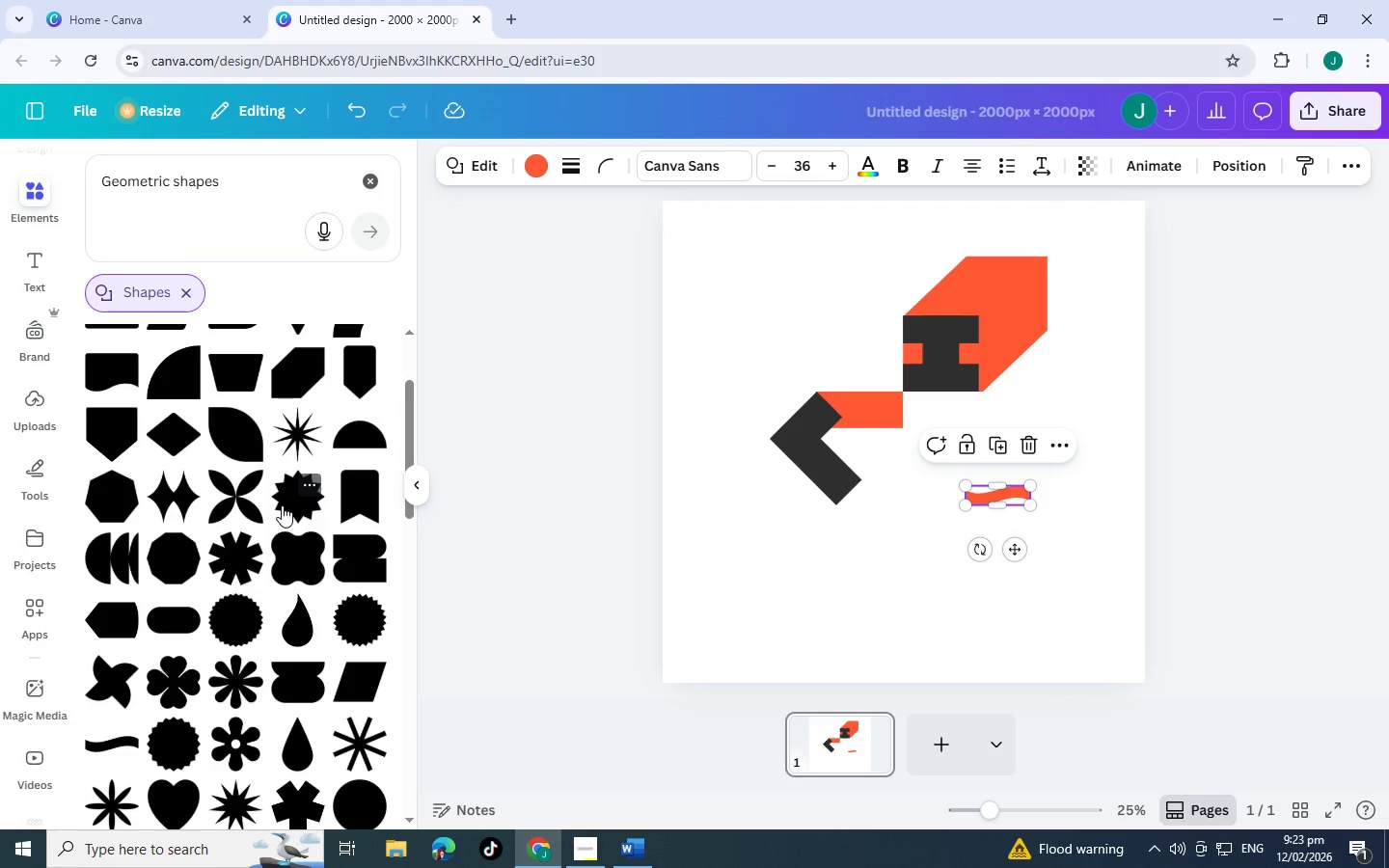 
mouse_move([206, 498])
 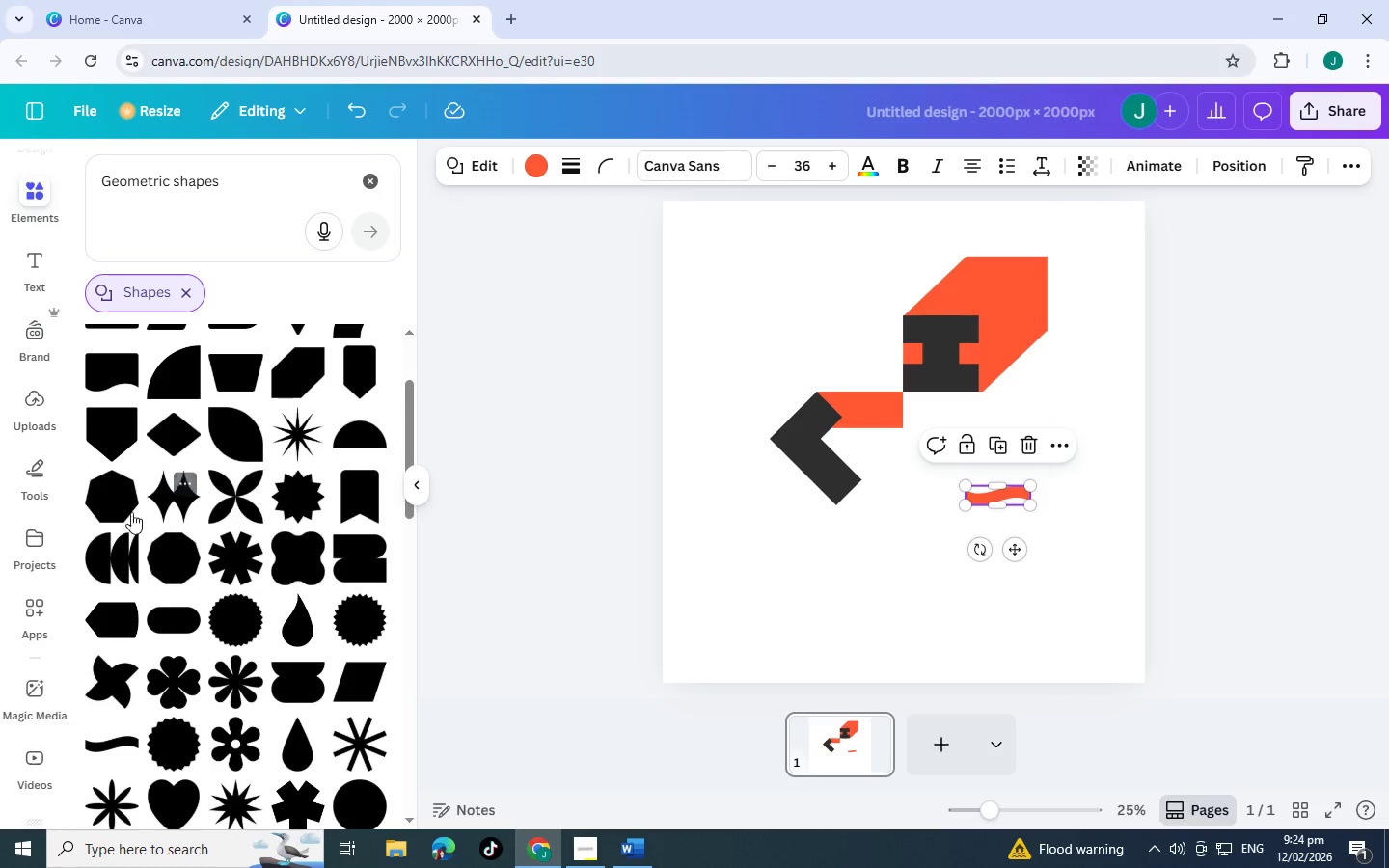 
scroll: coordinate [336, 505], scroll_direction: up, amount: 3.0
 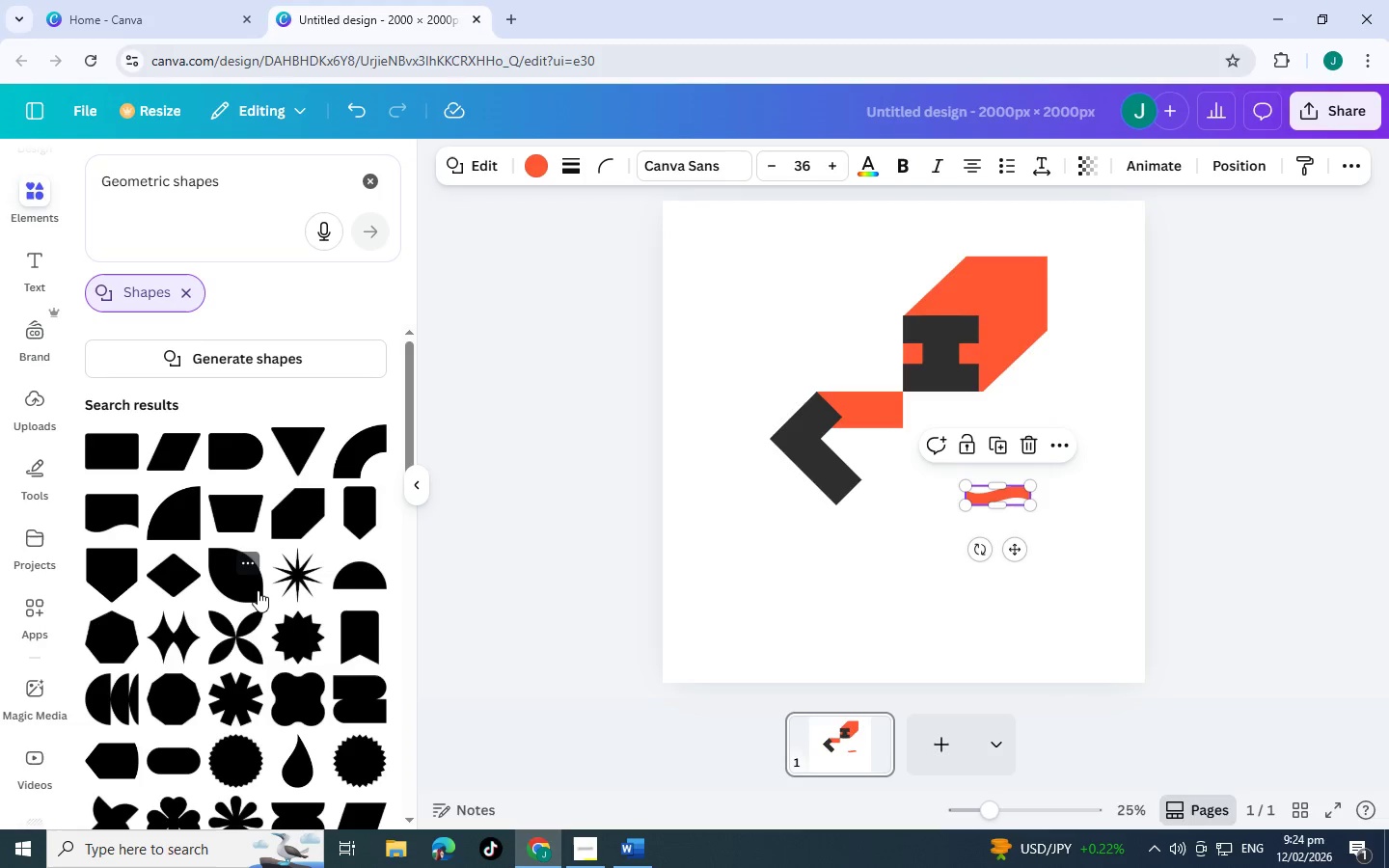 
wait(5.09)
 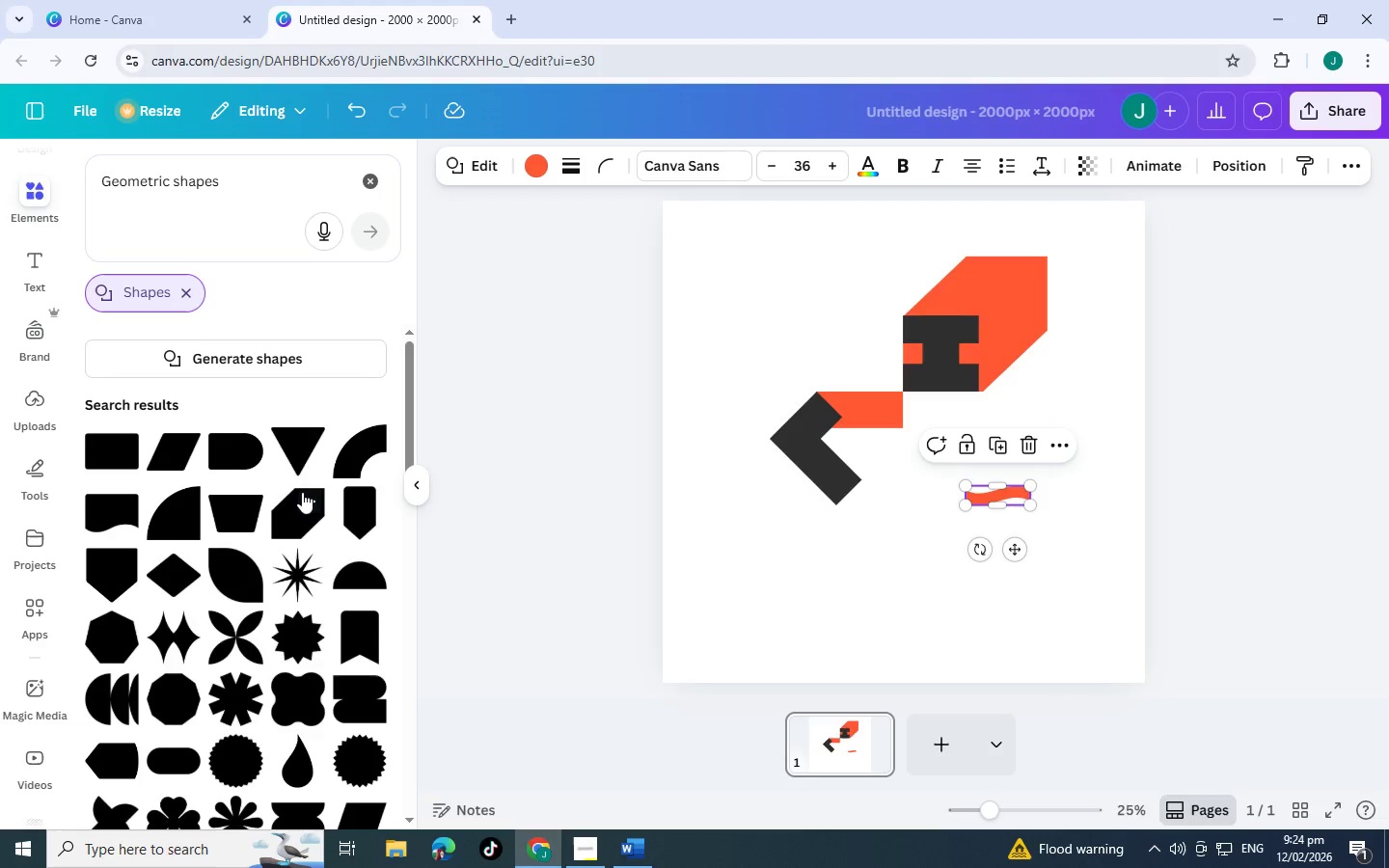 
scroll: coordinate [256, 590], scroll_direction: up, amount: 1.0
 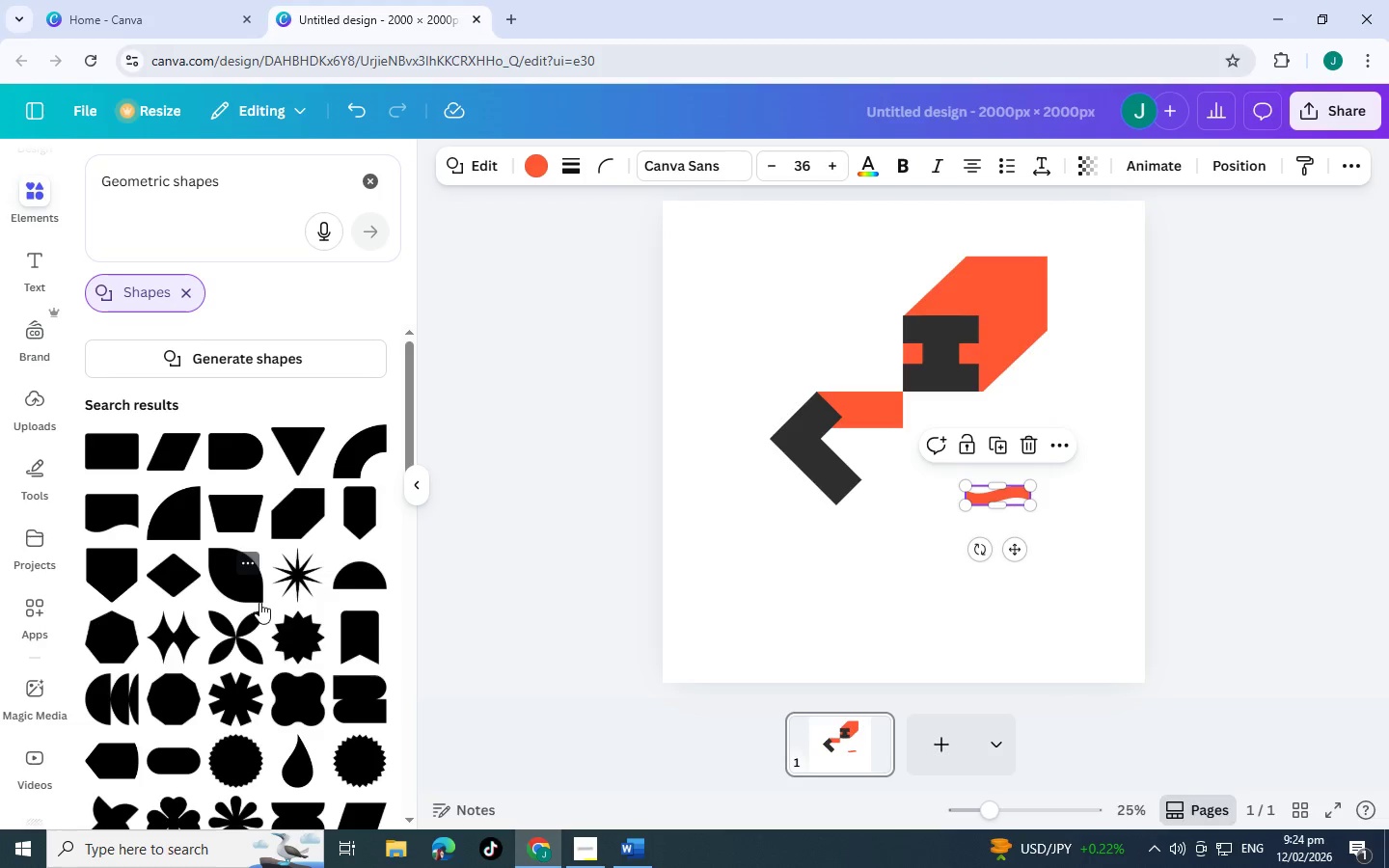 
scroll: coordinate [263, 636], scroll_direction: down, amount: 2.0
 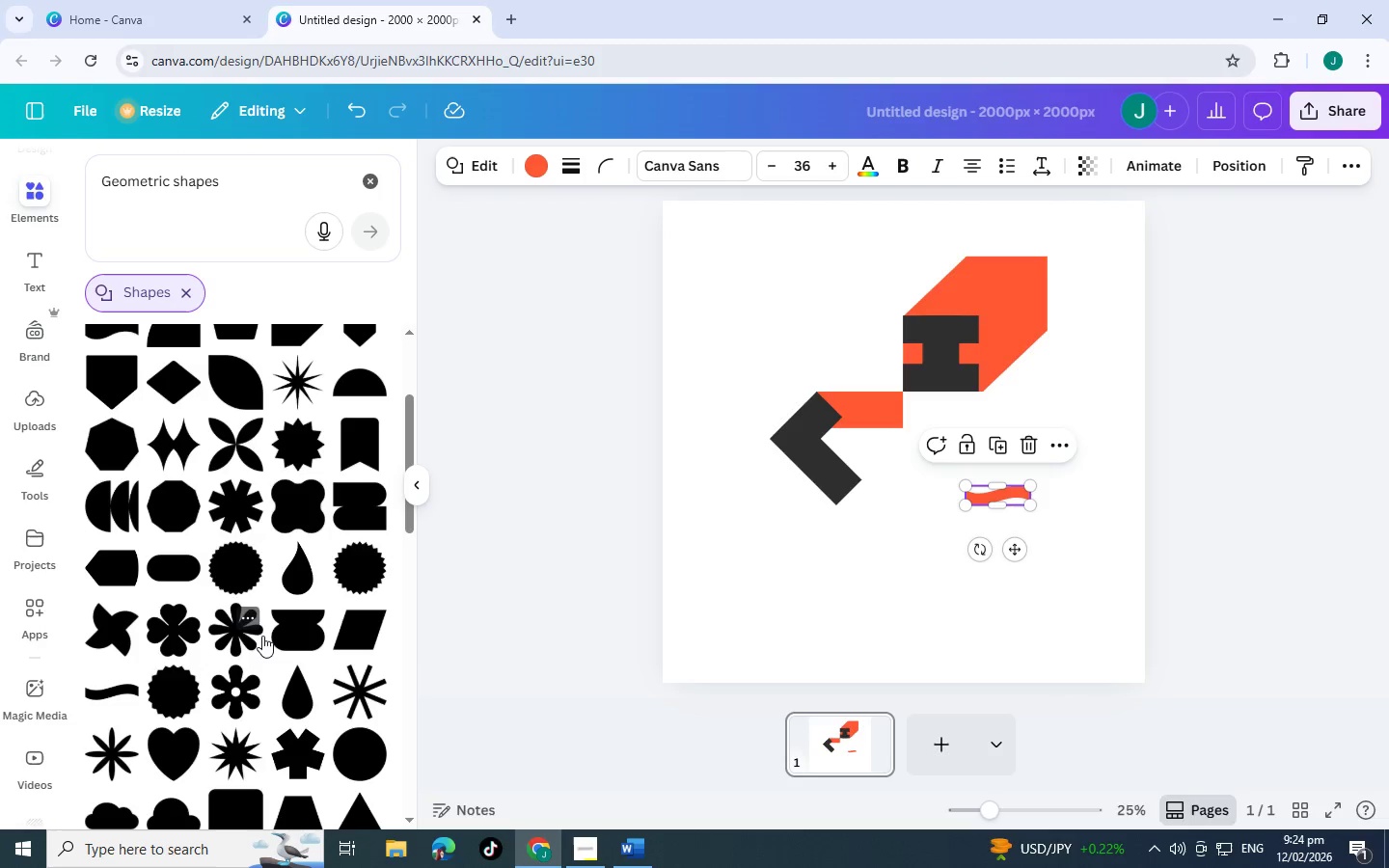 
scroll: coordinate [261, 636], scroll_direction: up, amount: 3.0
 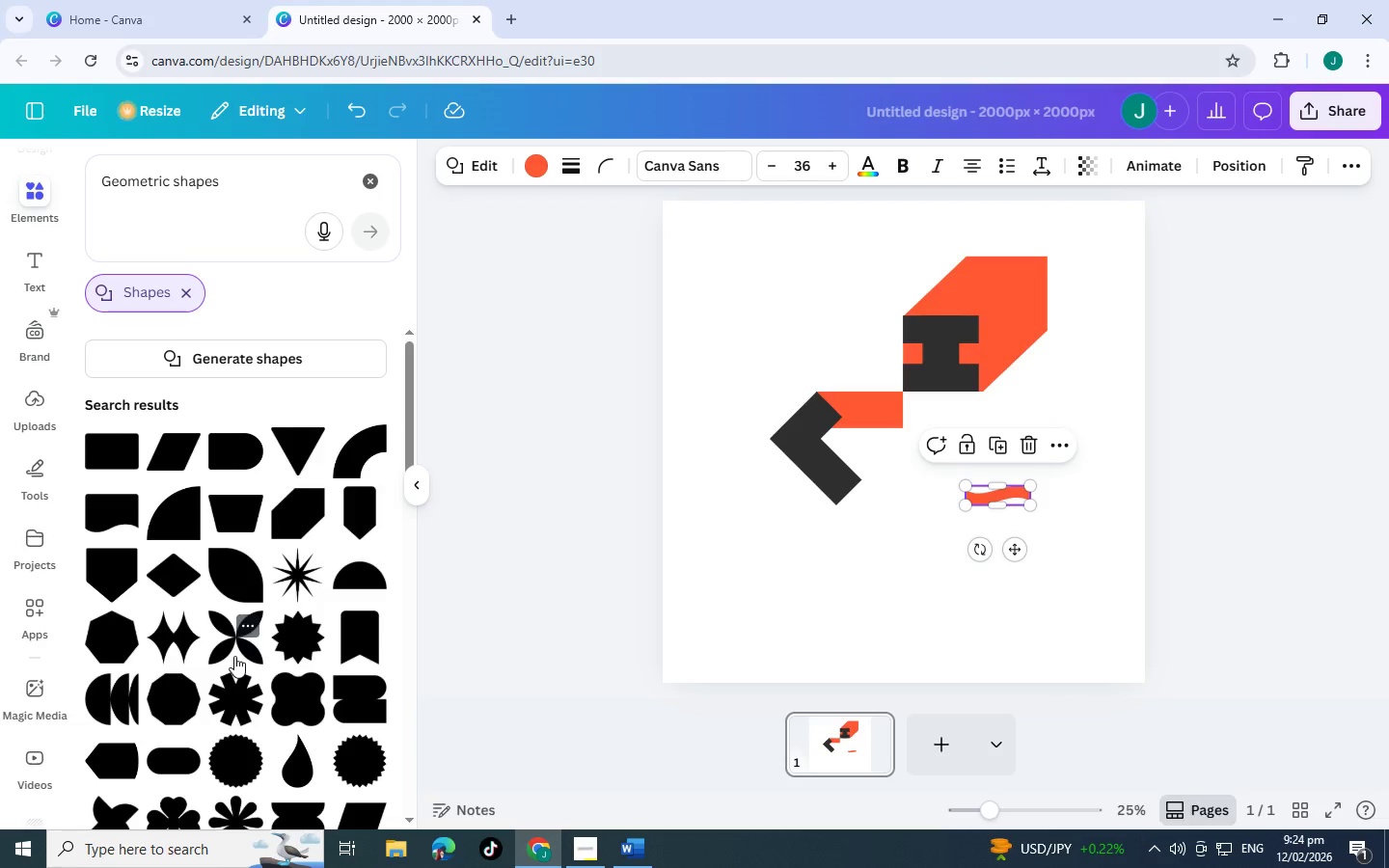 
wait(7.35)
 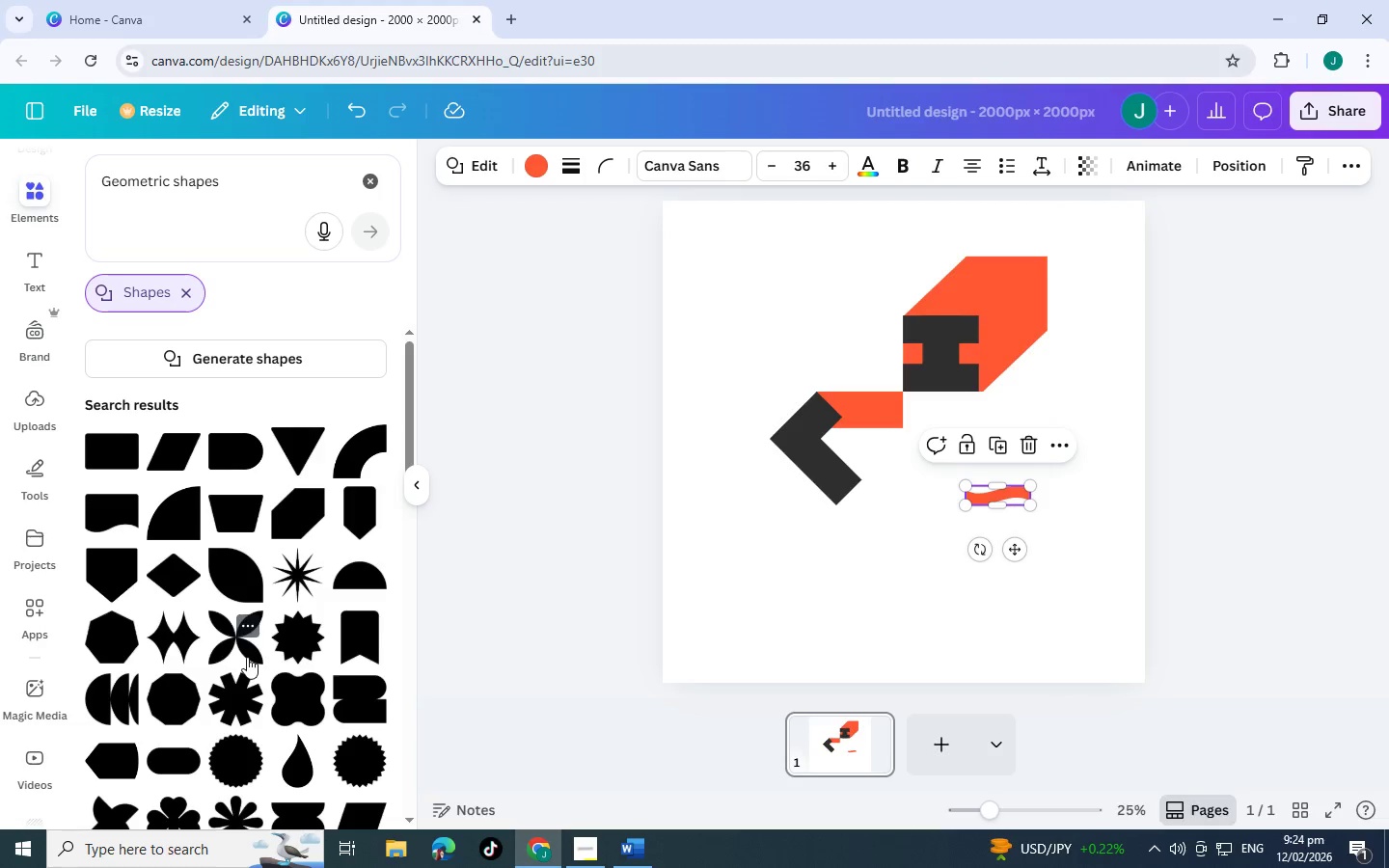 
scroll: coordinate [159, 664], scroll_direction: down, amount: 1.0
 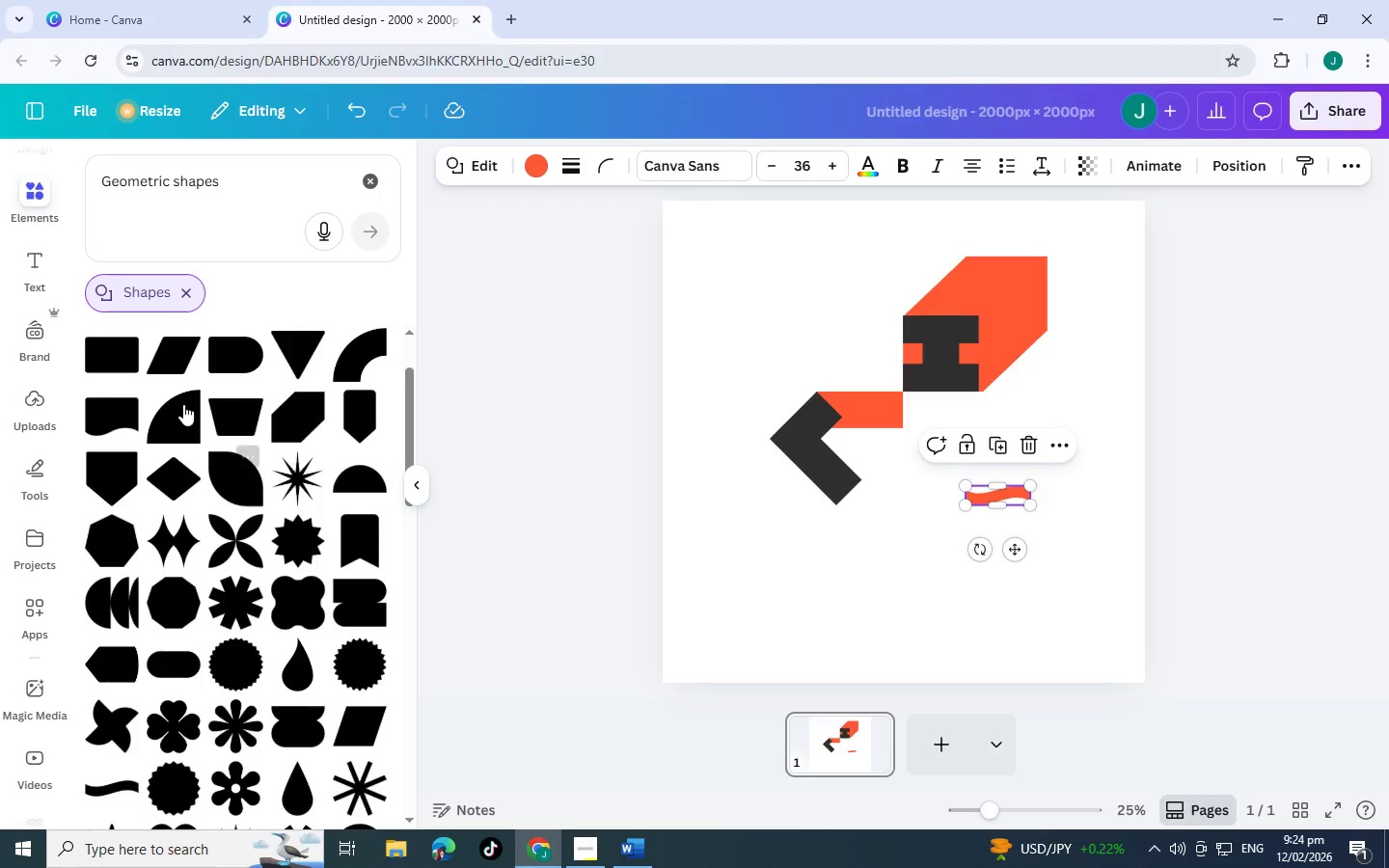 
scroll: coordinate [180, 432], scroll_direction: up, amount: 2.0
 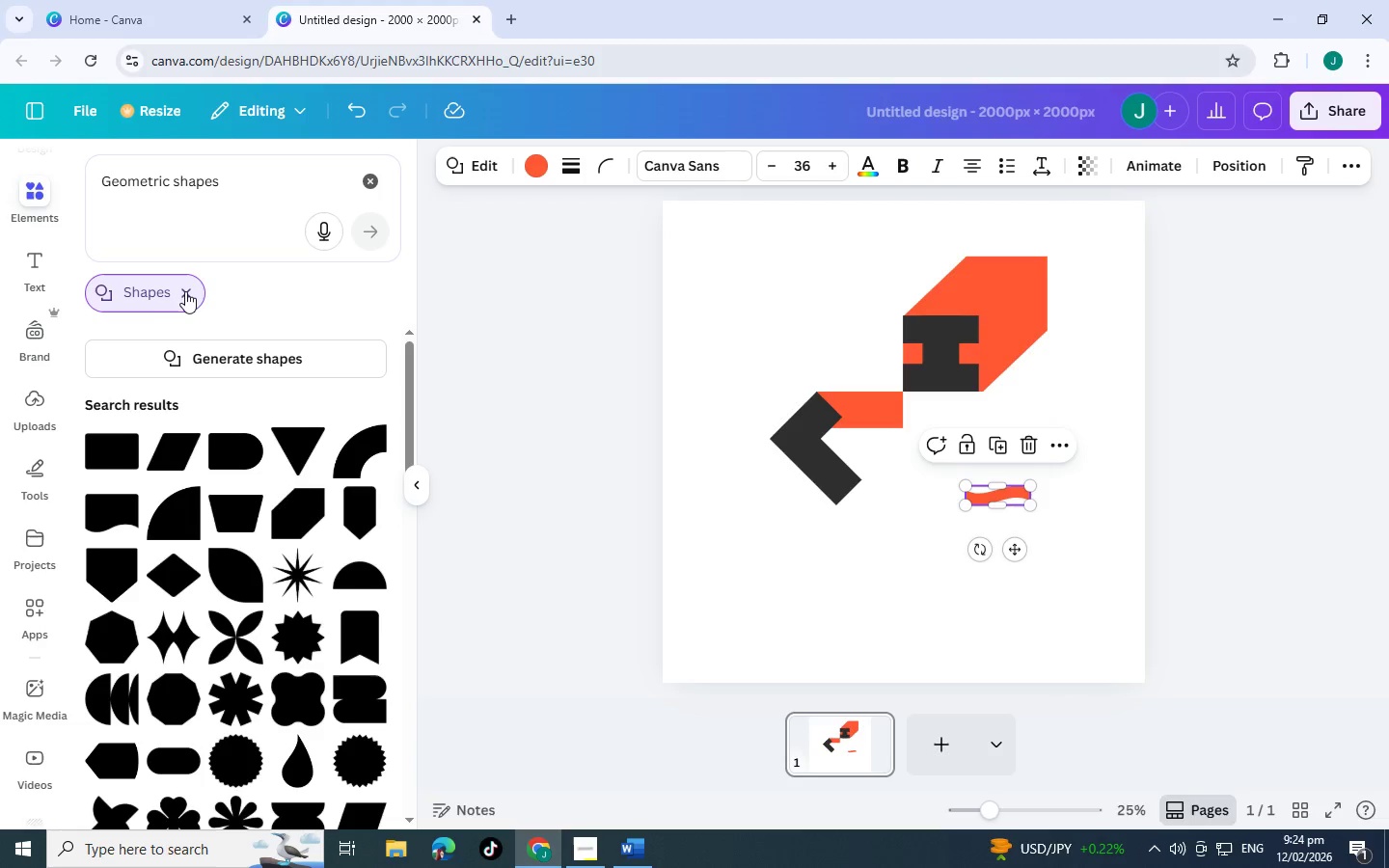 
left_click([186, 291])
 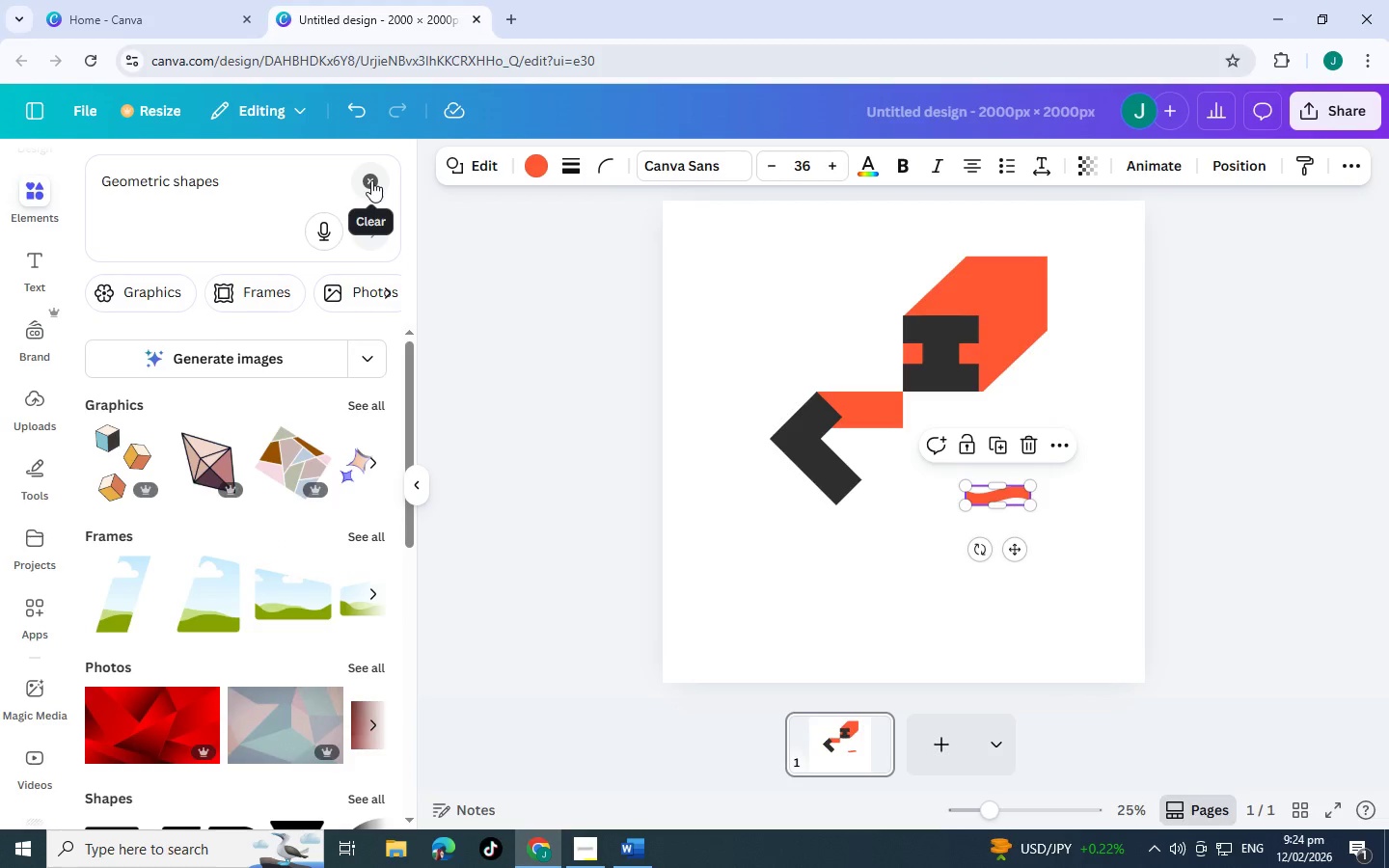 
left_click([371, 180])
 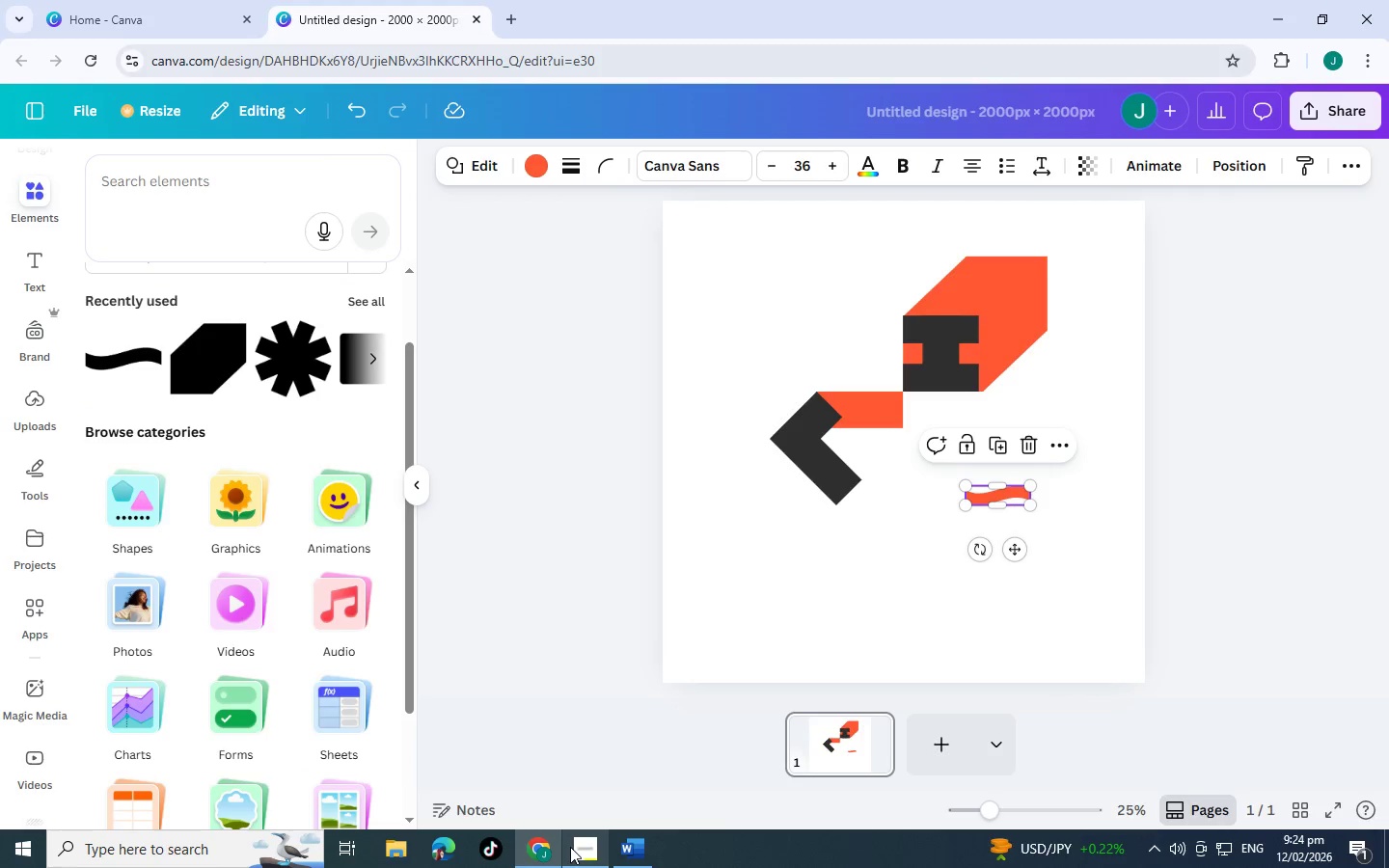 
left_click([570, 847])